 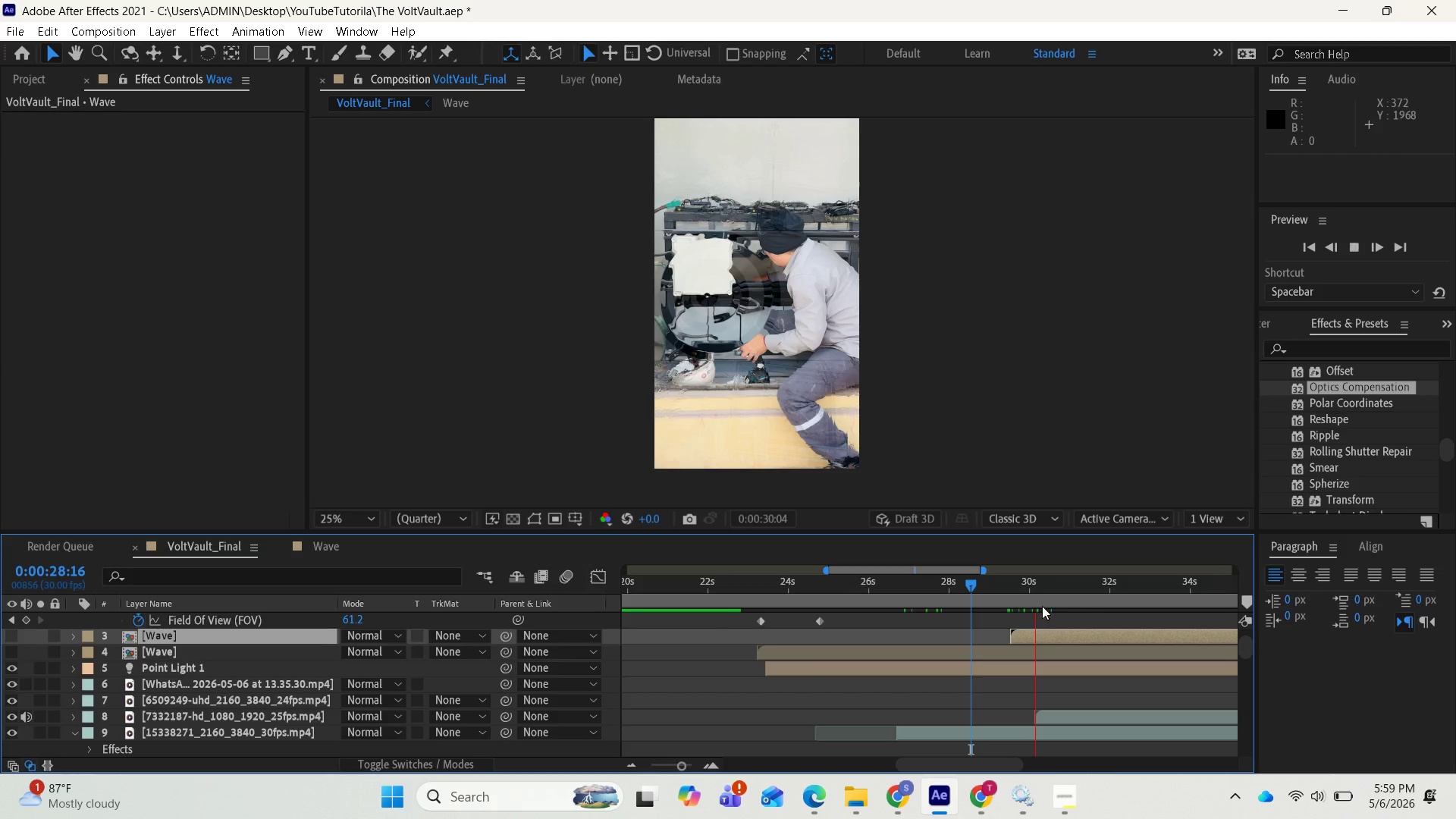 
left_click_drag(start_coordinate=[1034, 586], to_coordinate=[979, 579])
 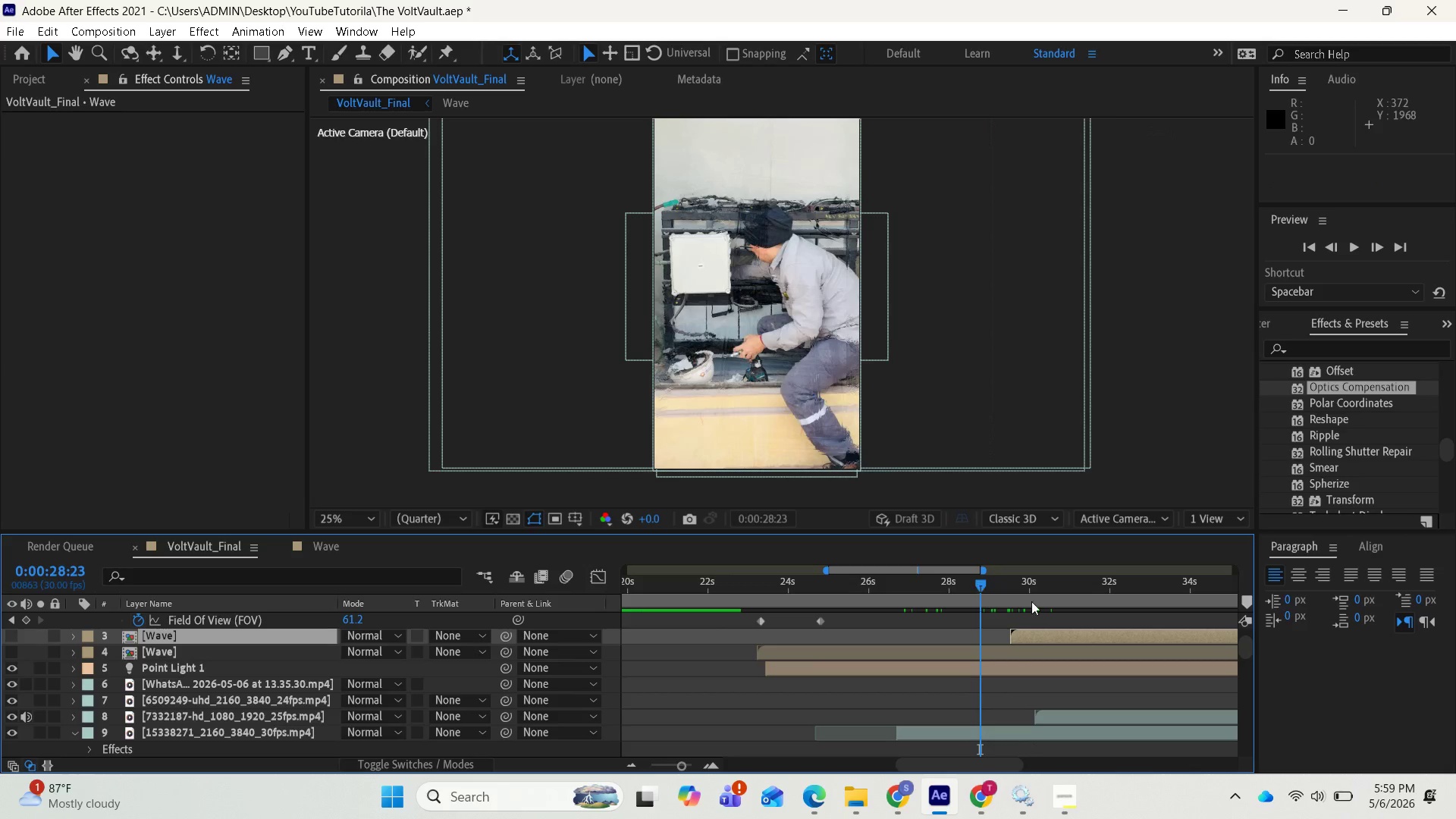 
key(Space)
 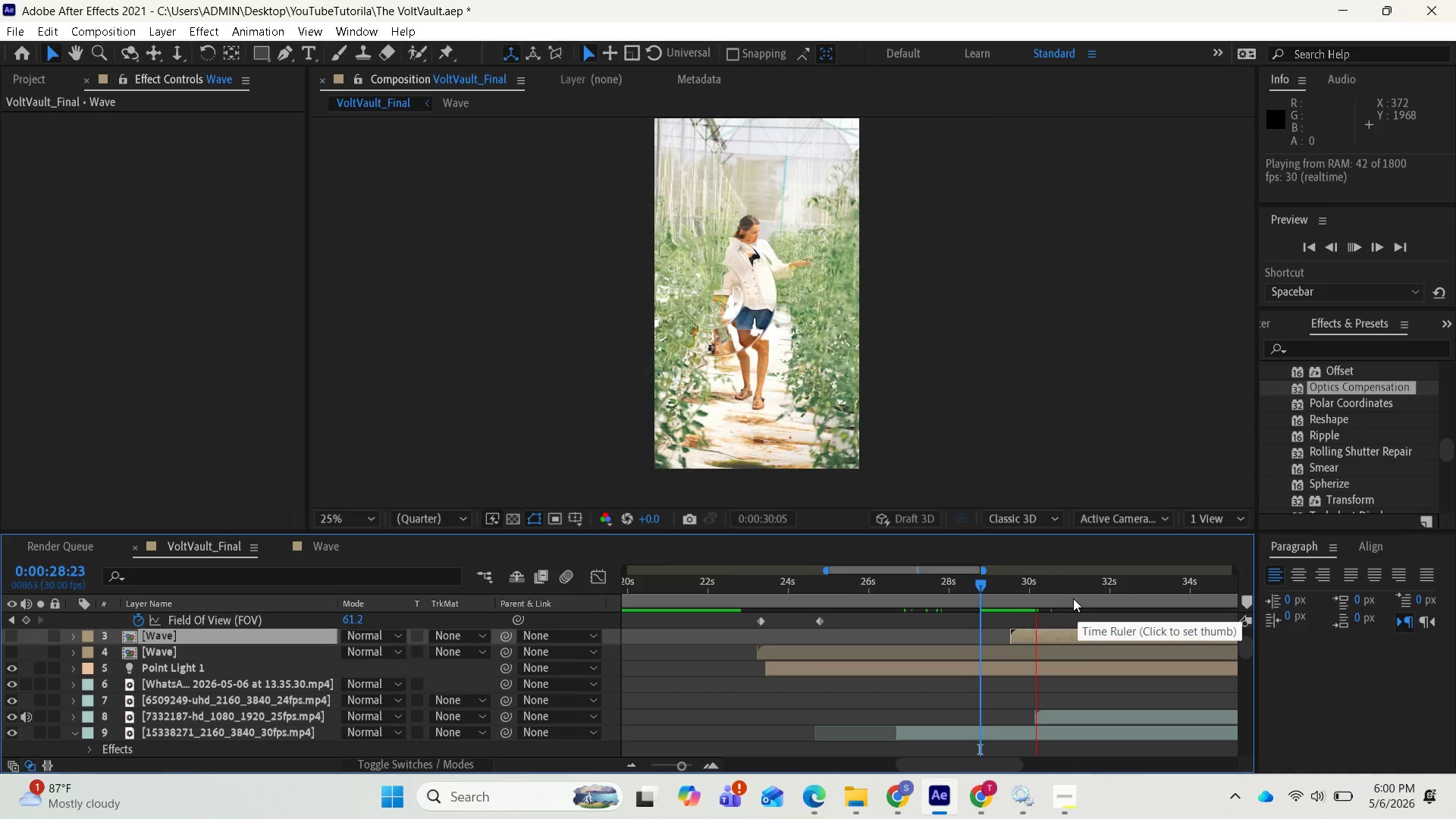 
wait(6.34)
 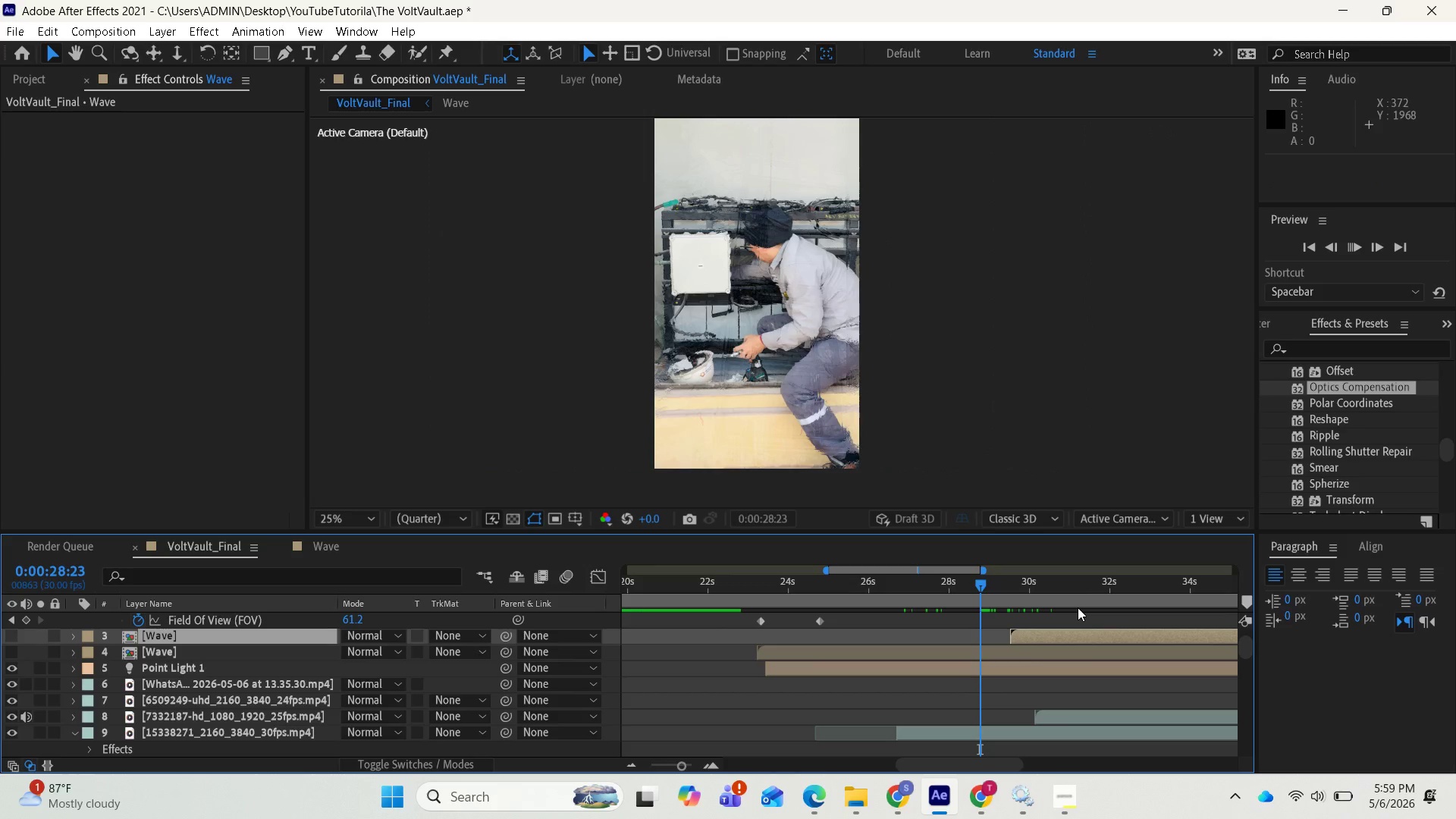 
key(Space)
 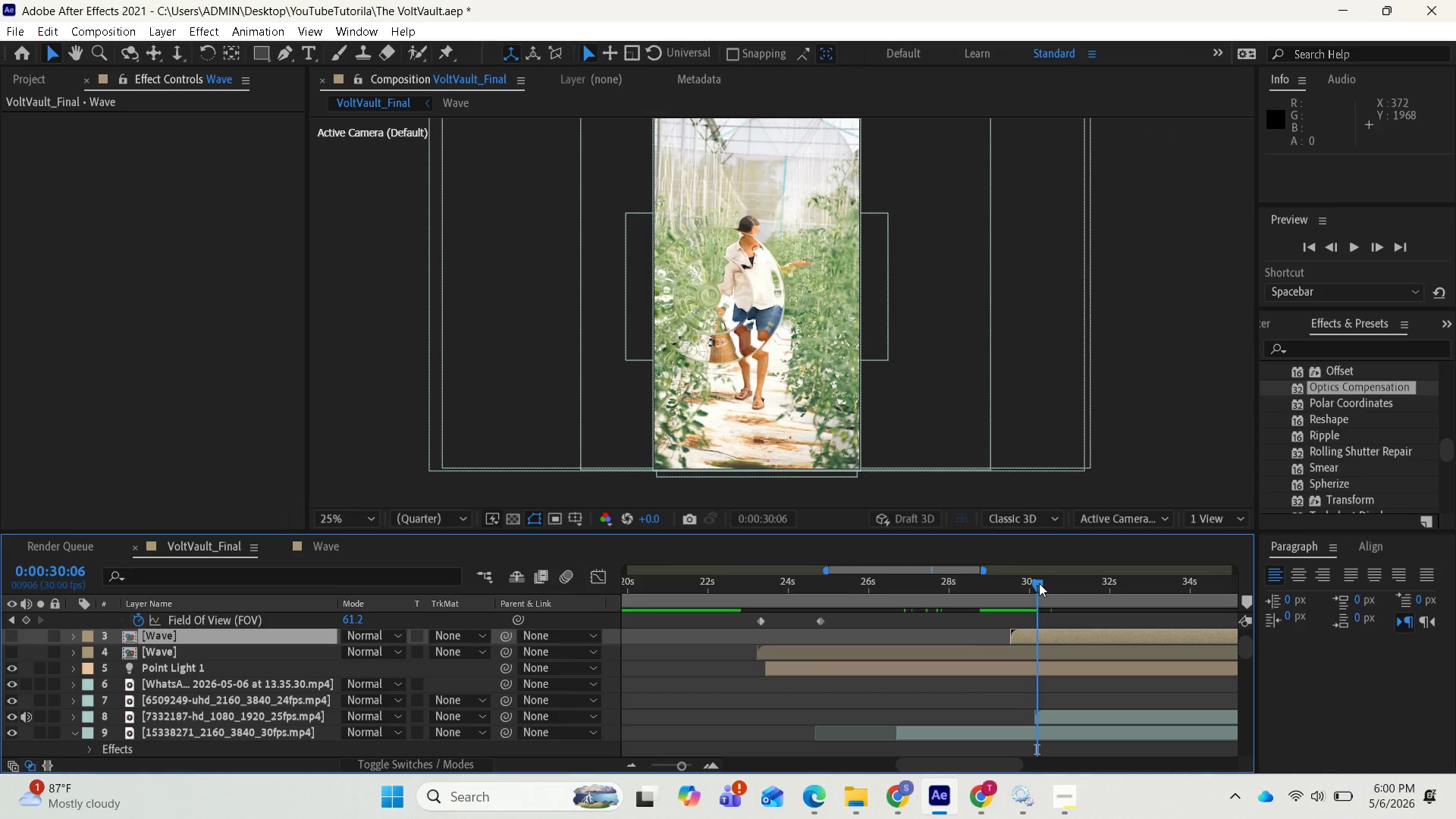 
left_click_drag(start_coordinate=[1033, 580], to_coordinate=[996, 582])
 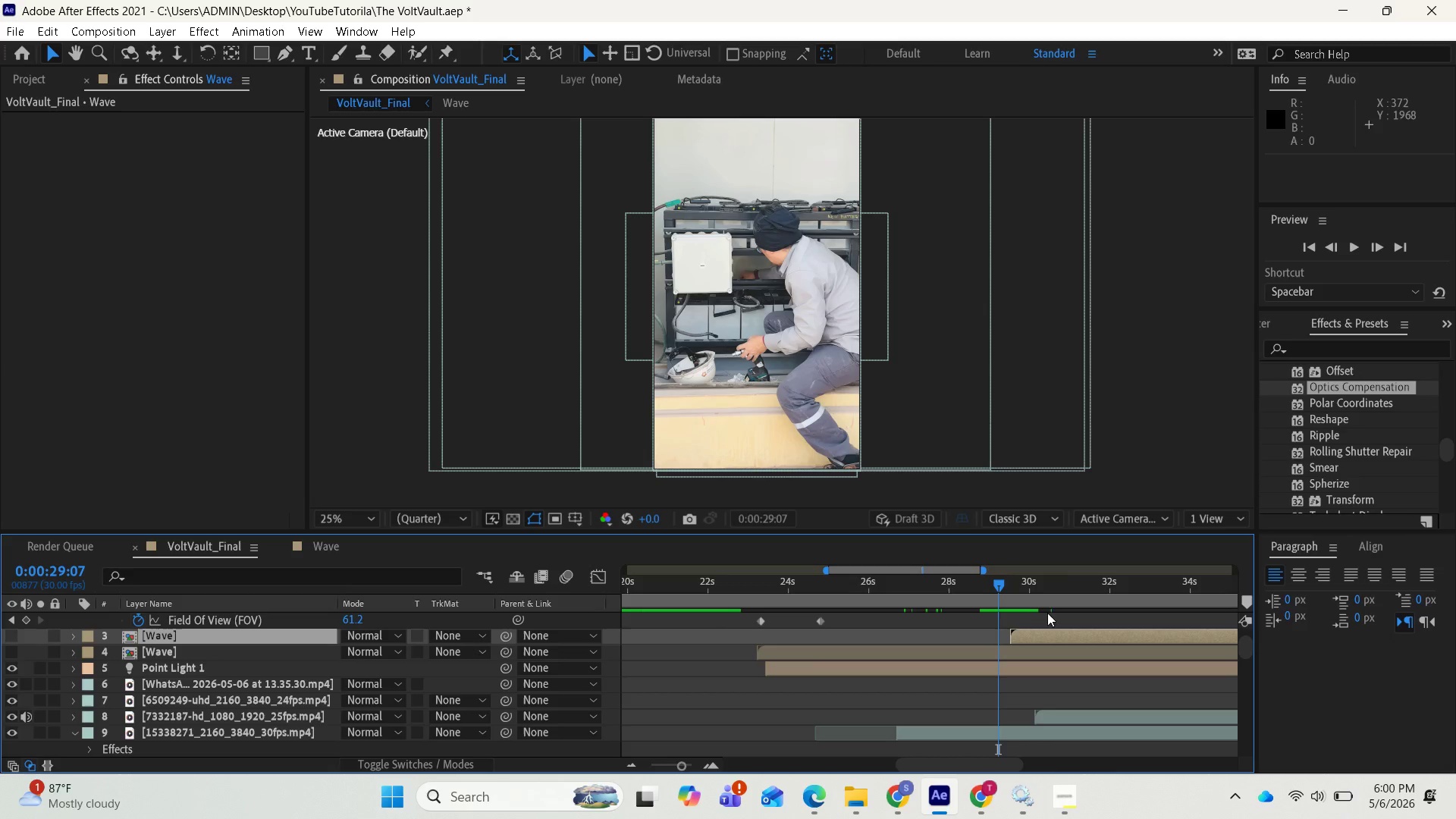 
key(Space)
 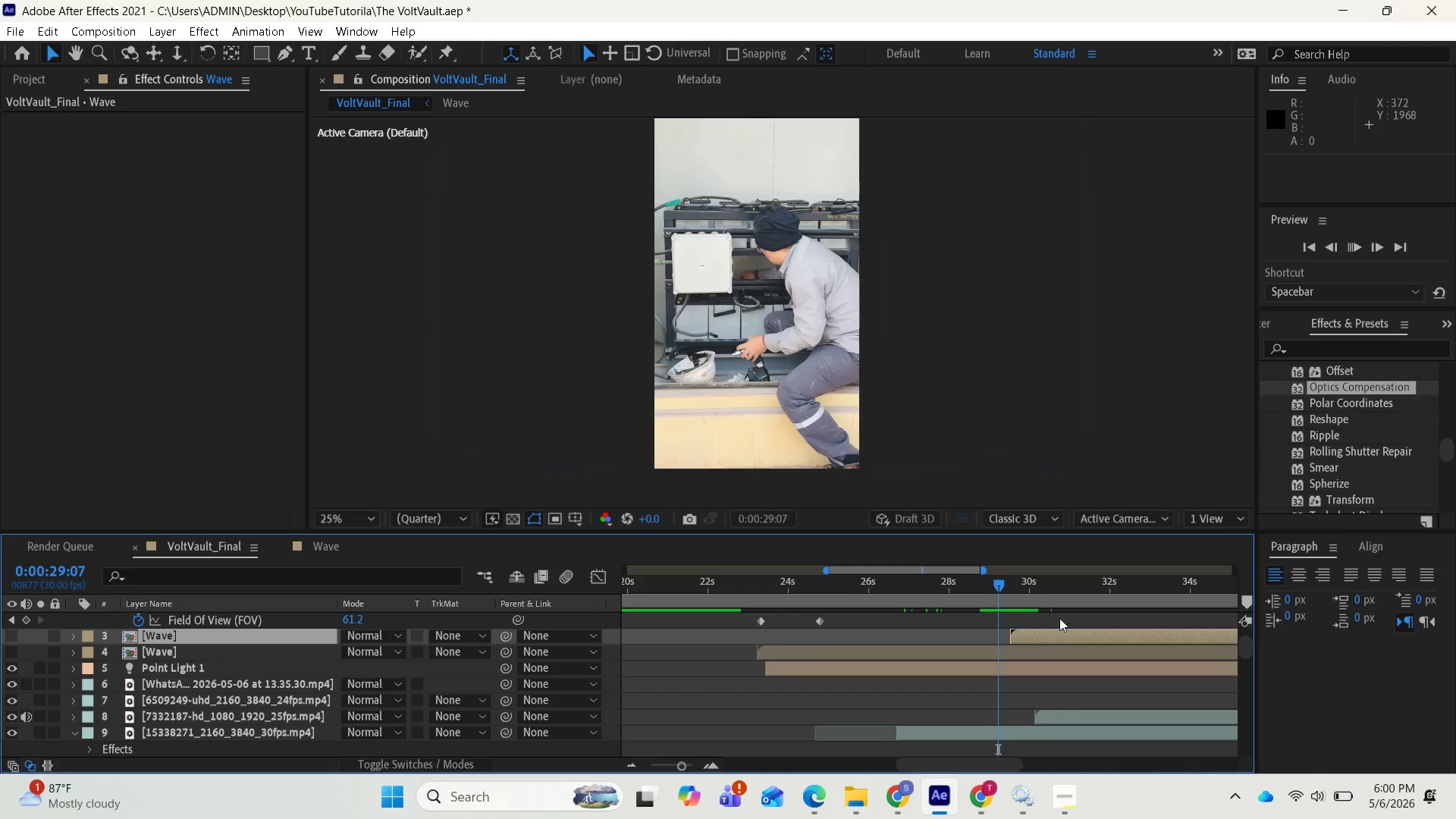 
key(Space)
 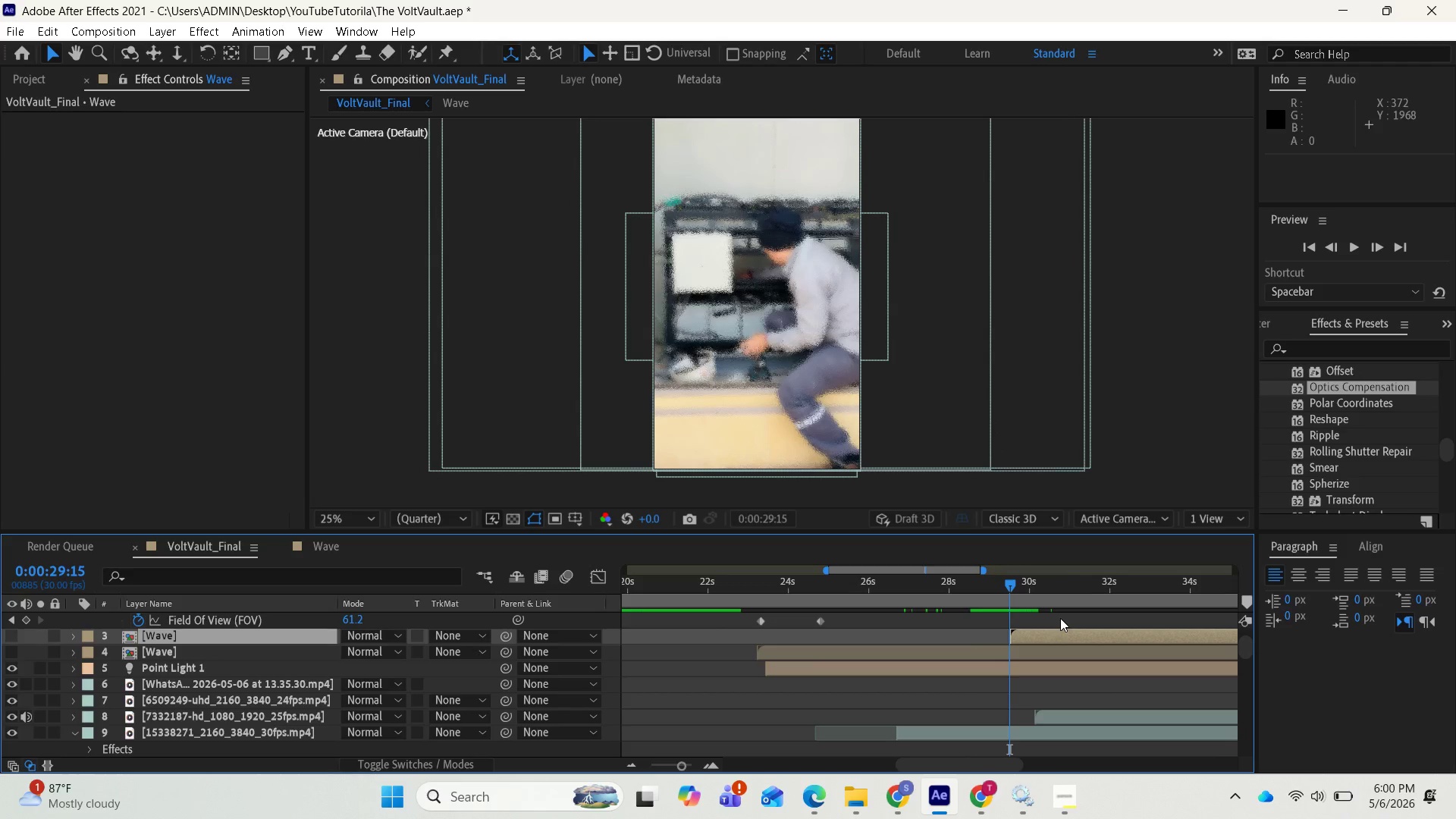 
left_click_drag(start_coordinate=[1010, 581], to_coordinate=[958, 582])
 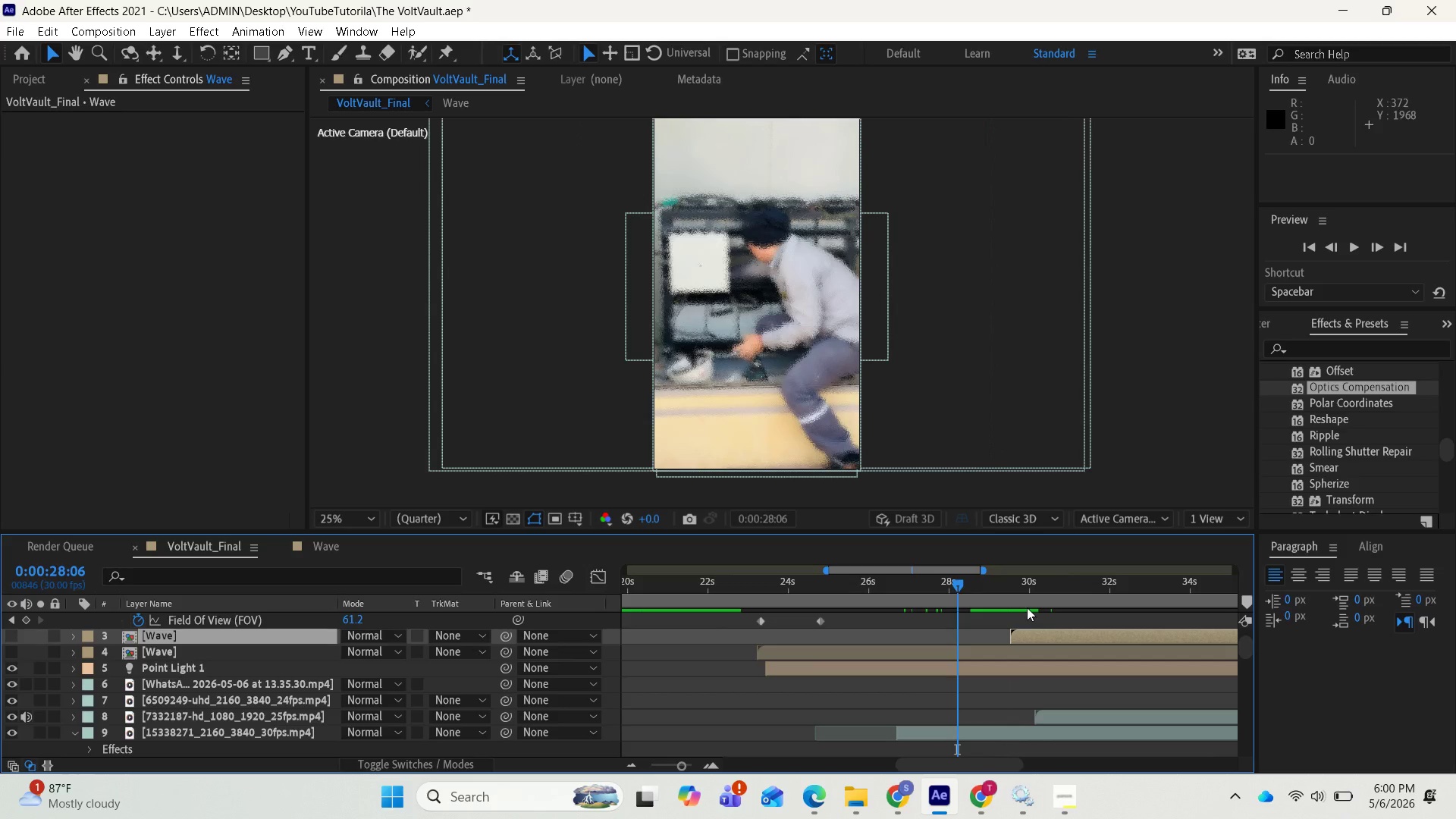 
key(Space)
 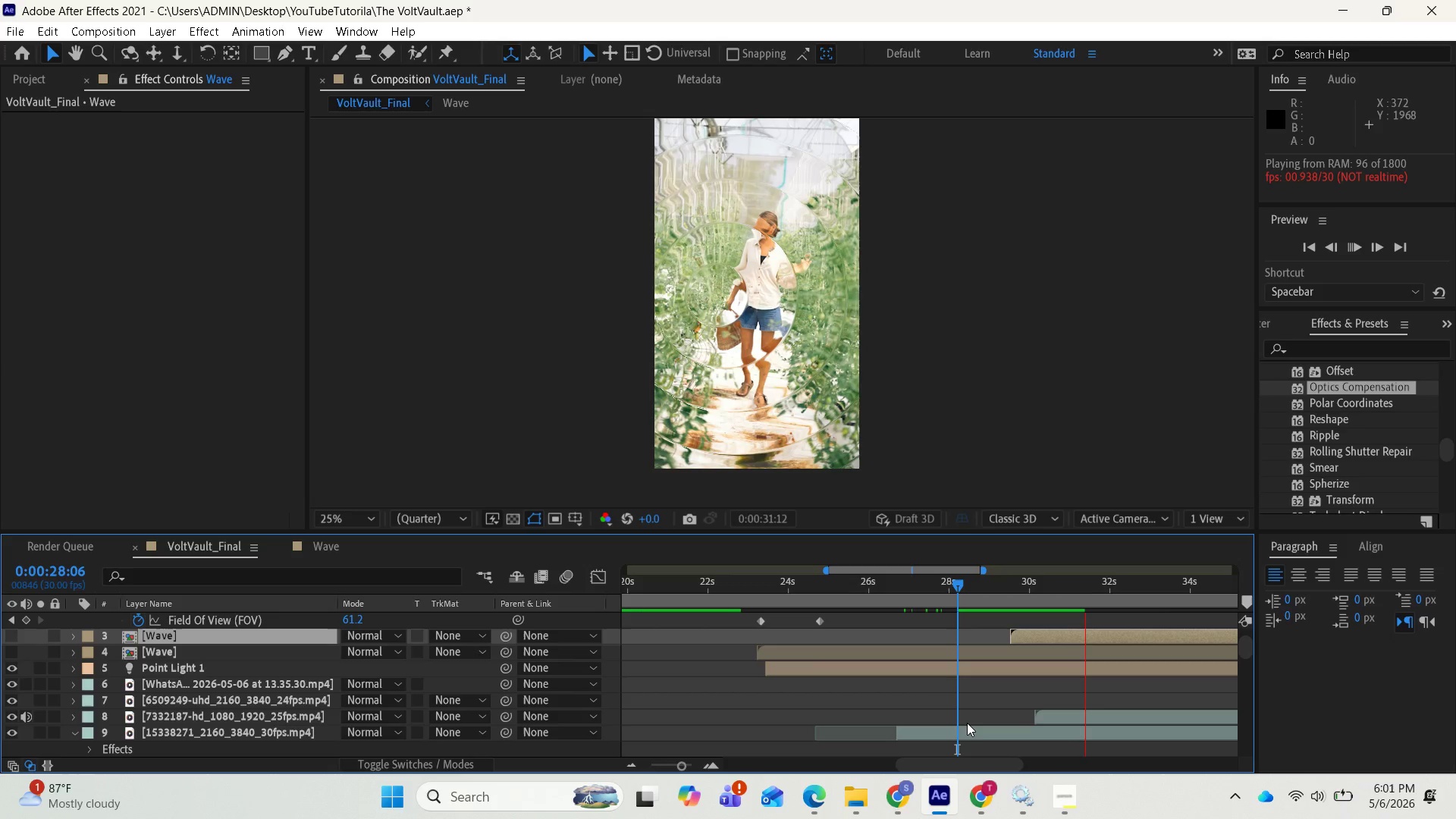 
wait(76.64)
 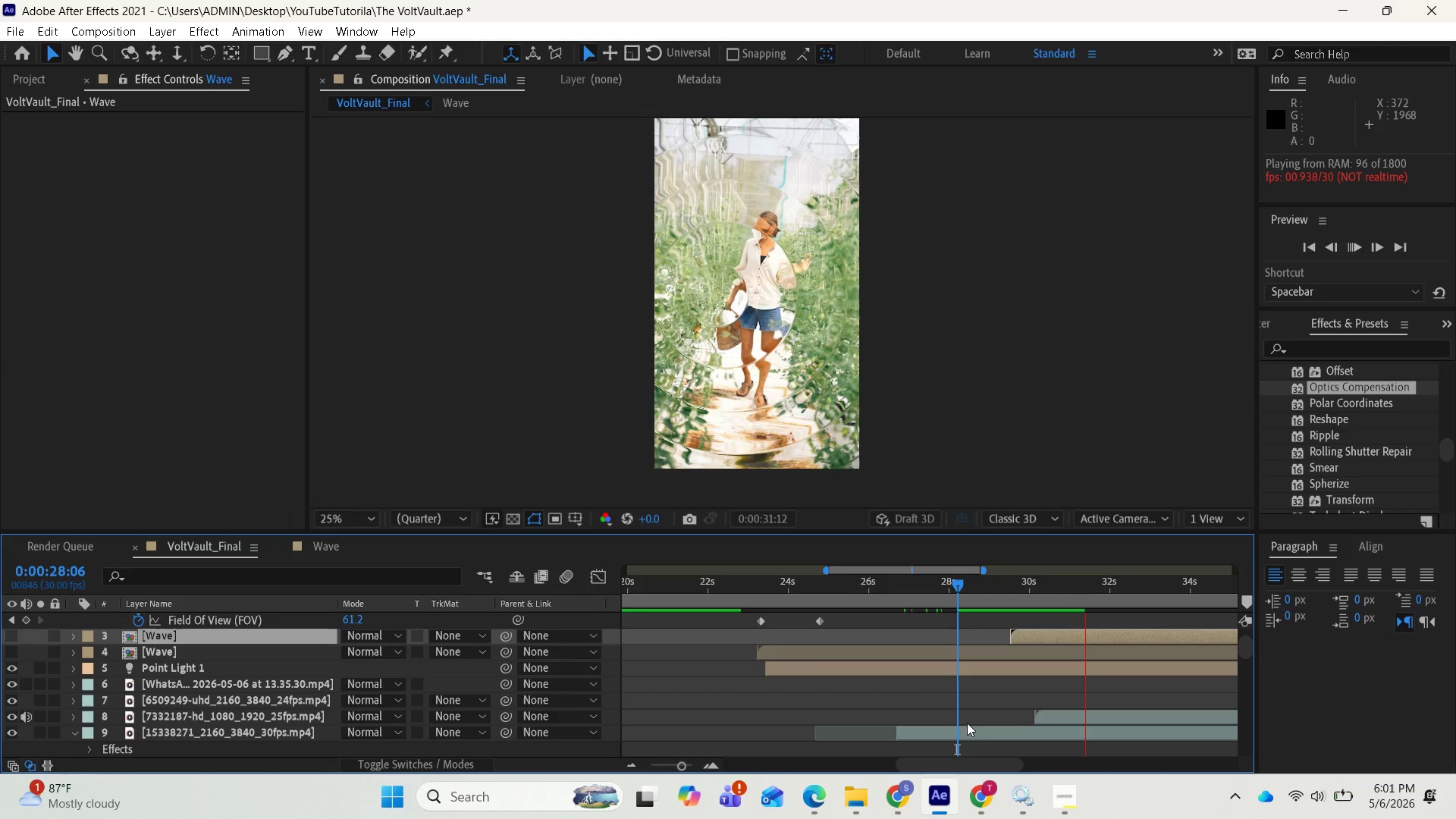 
key(Space)
 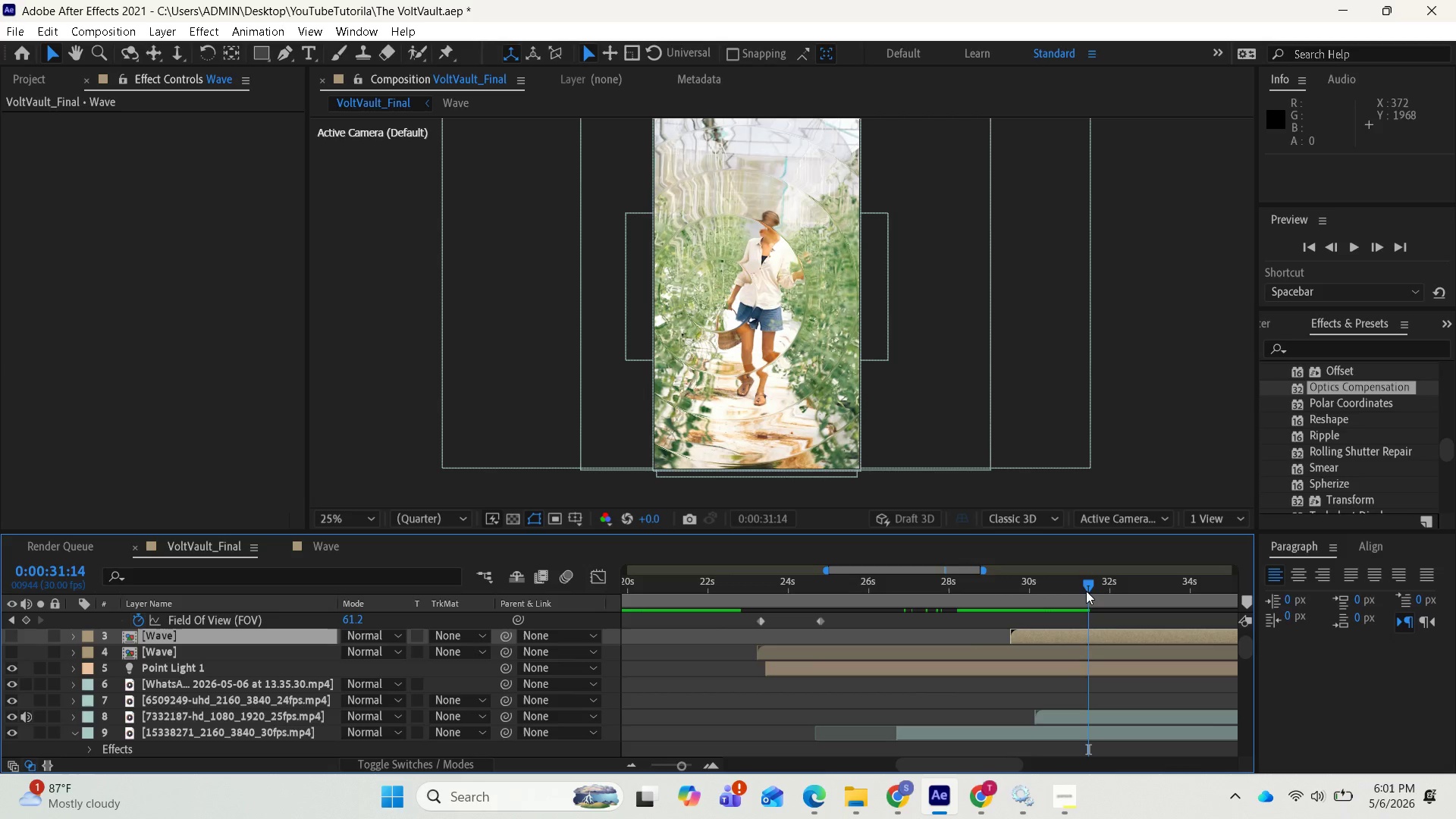 
left_click_drag(start_coordinate=[1083, 585], to_coordinate=[1196, 598])
 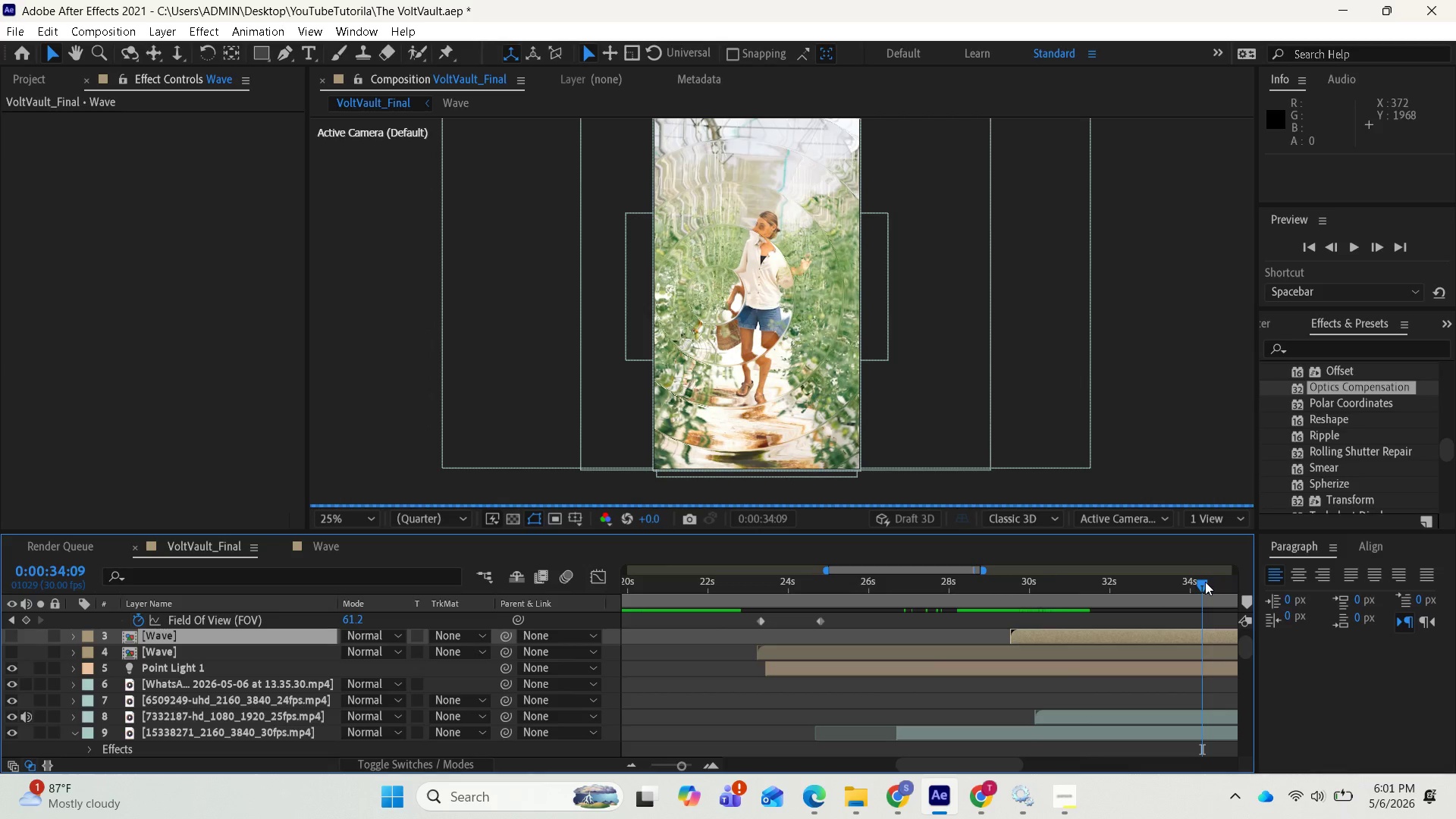 
left_click_drag(start_coordinate=[1203, 582], to_coordinate=[1102, 605])
 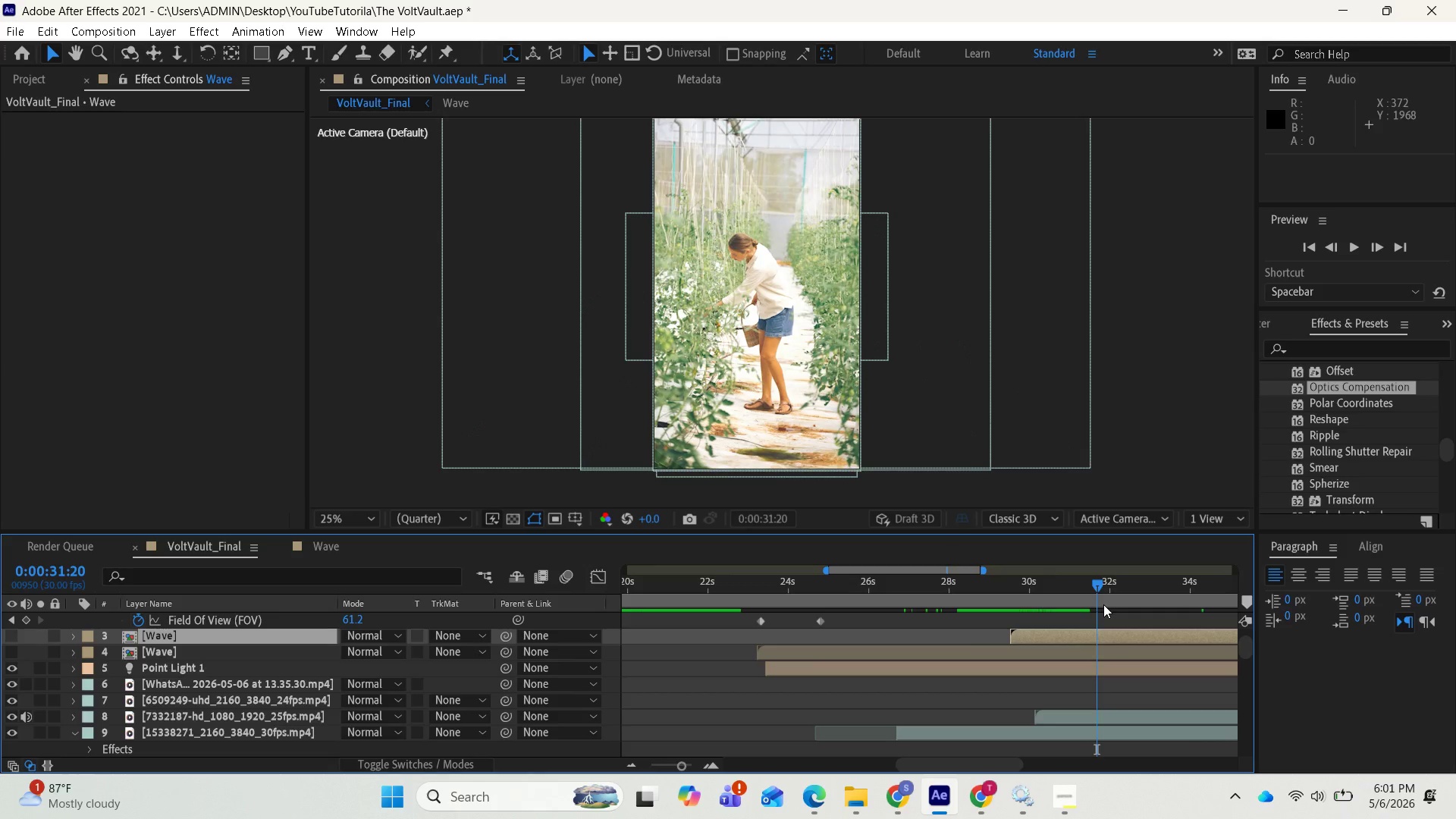 
mouse_move([1127, 604])
 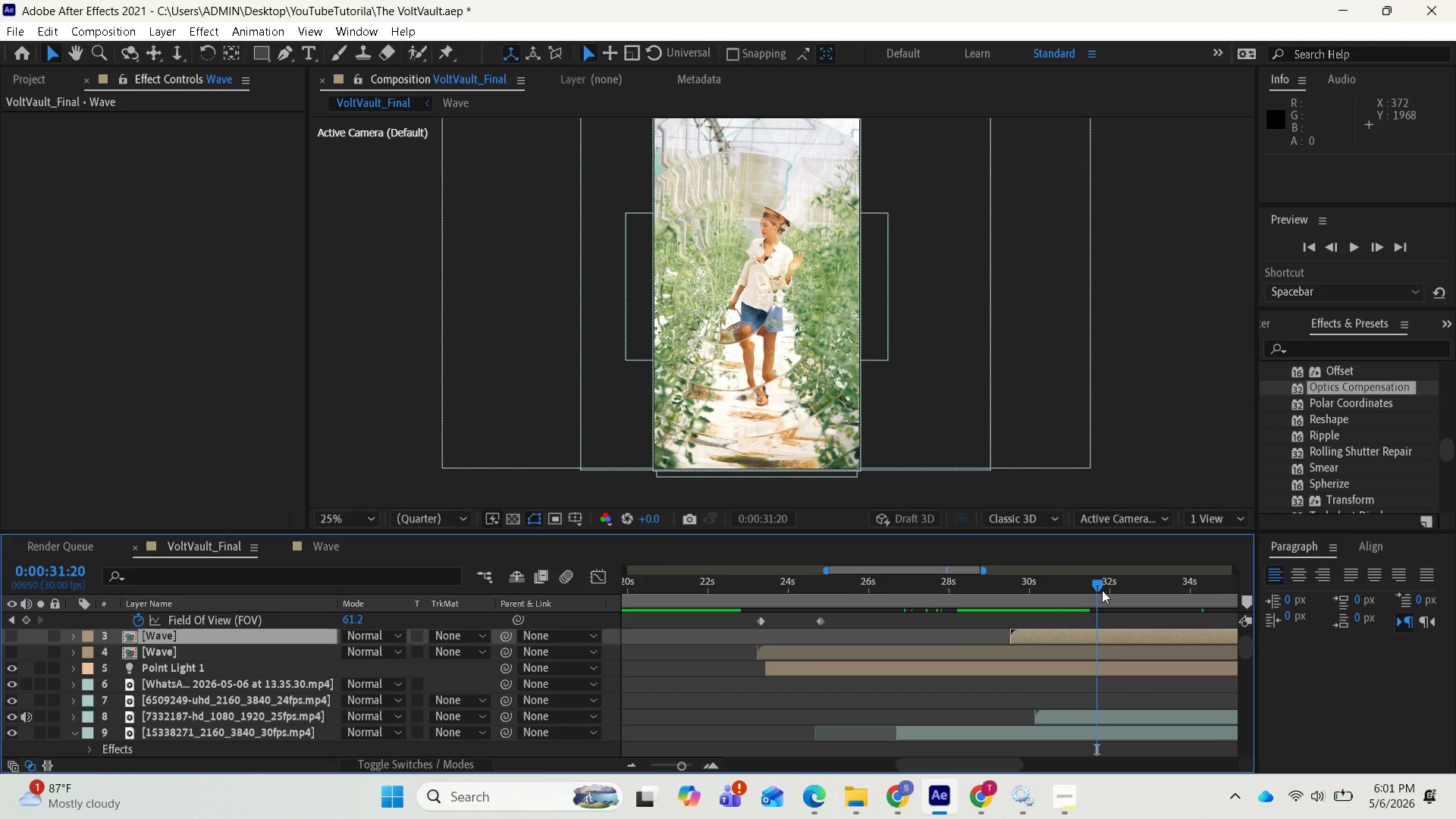 
left_click_drag(start_coordinate=[1100, 588], to_coordinate=[1006, 597])
 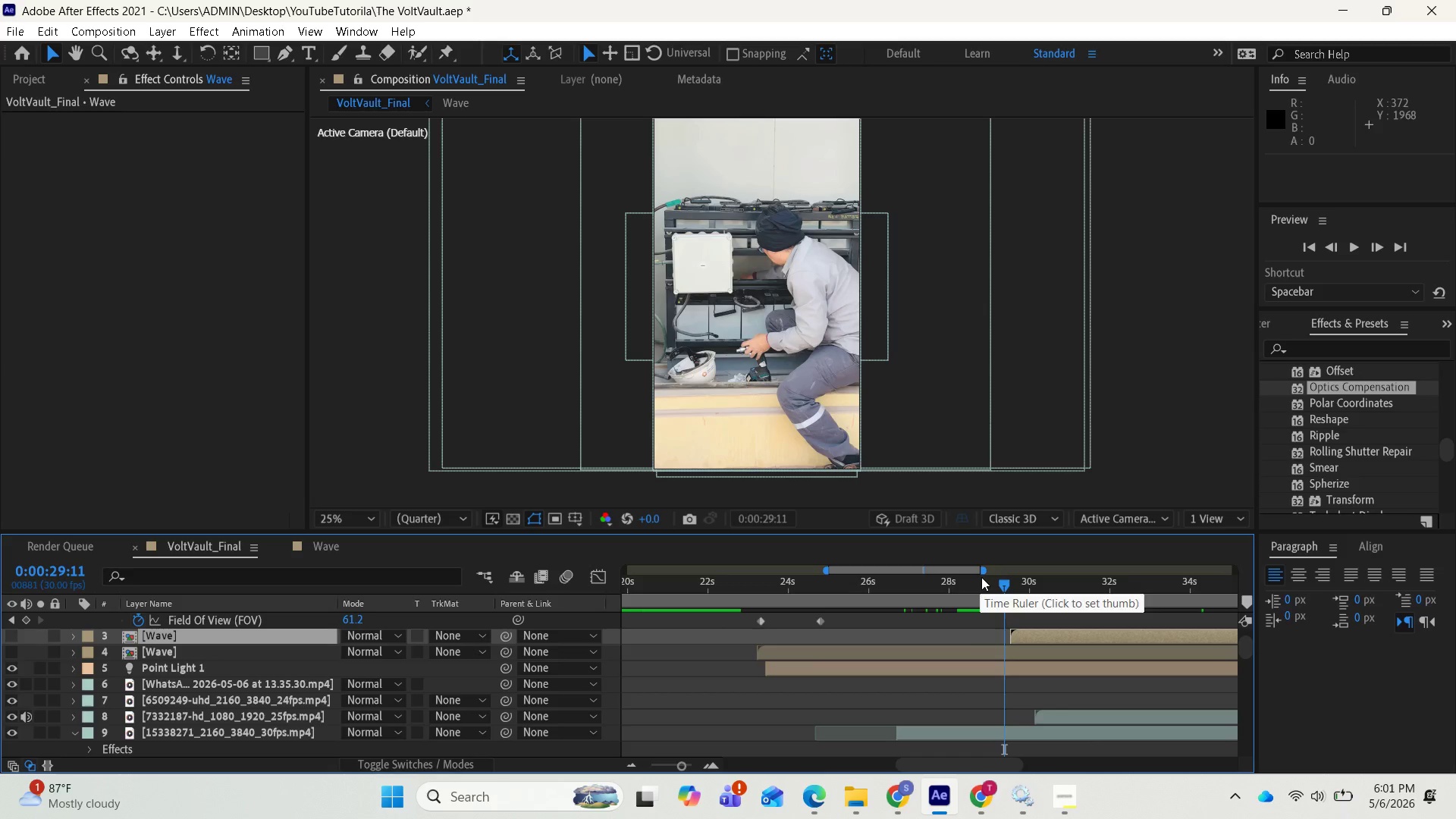 
mouse_move([1001, 566])
 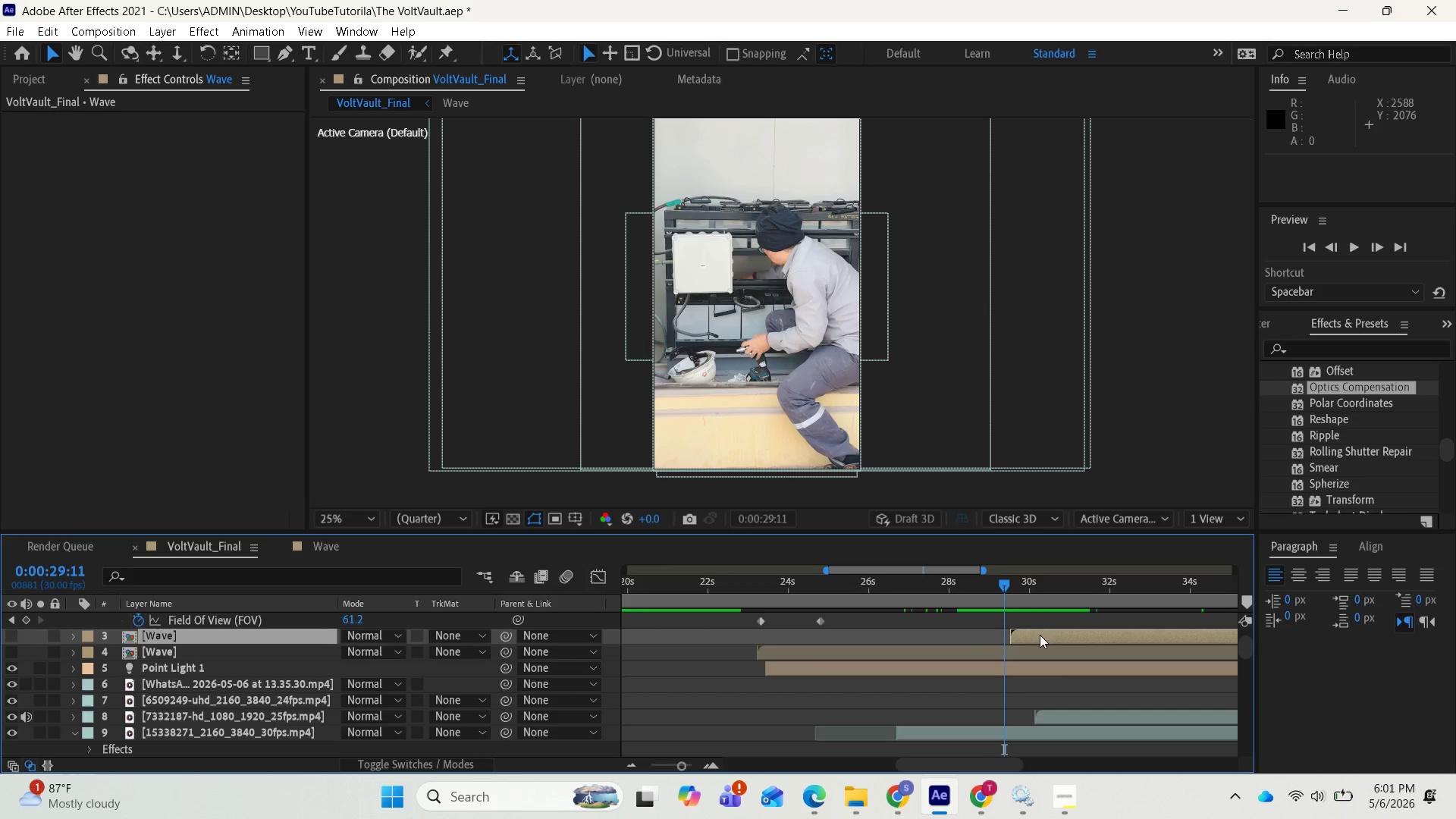 
left_click_drag(start_coordinate=[1040, 635], to_coordinate=[1030, 634])
 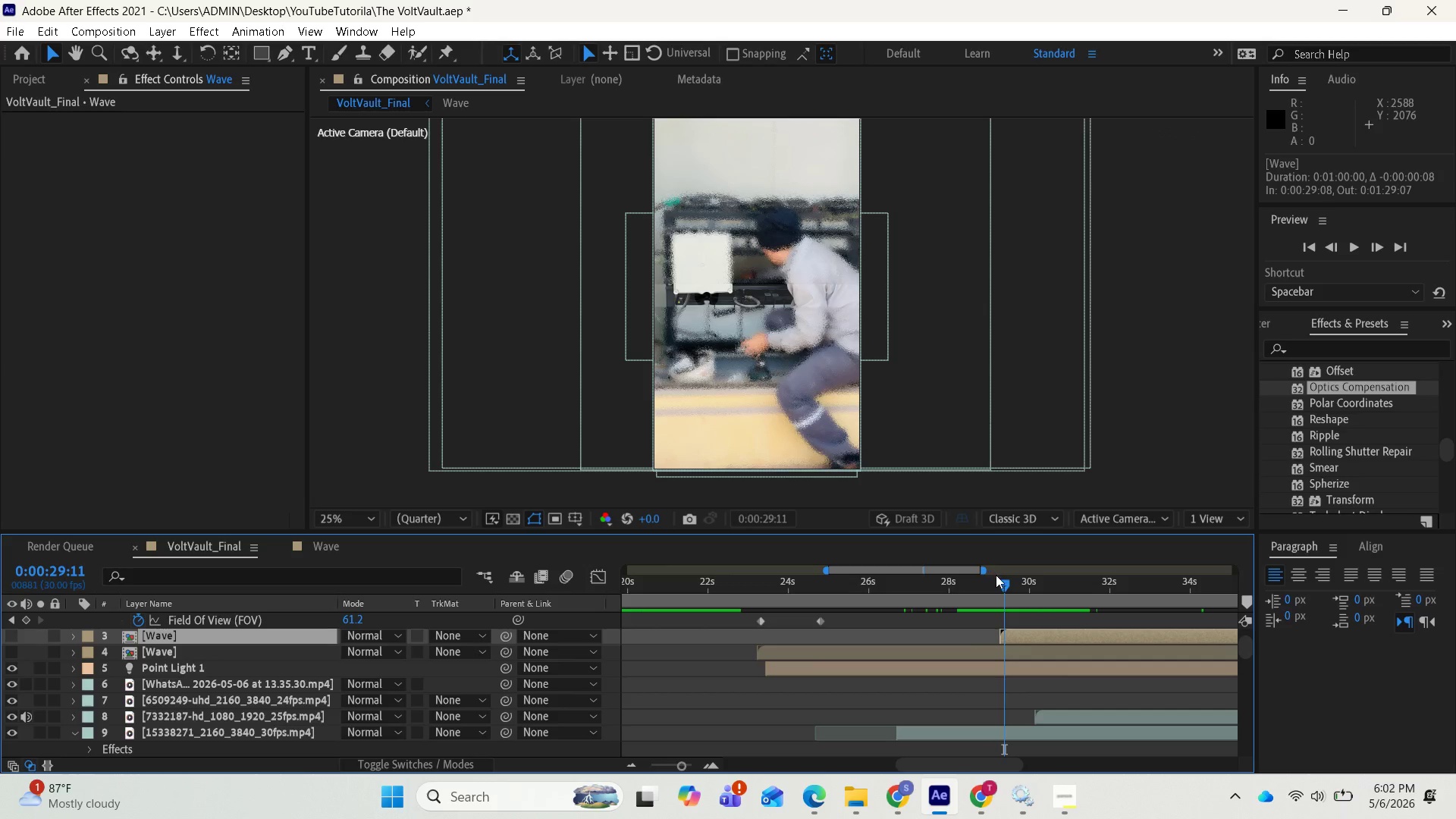 
left_click_drag(start_coordinate=[999, 579], to_coordinate=[930, 610])
 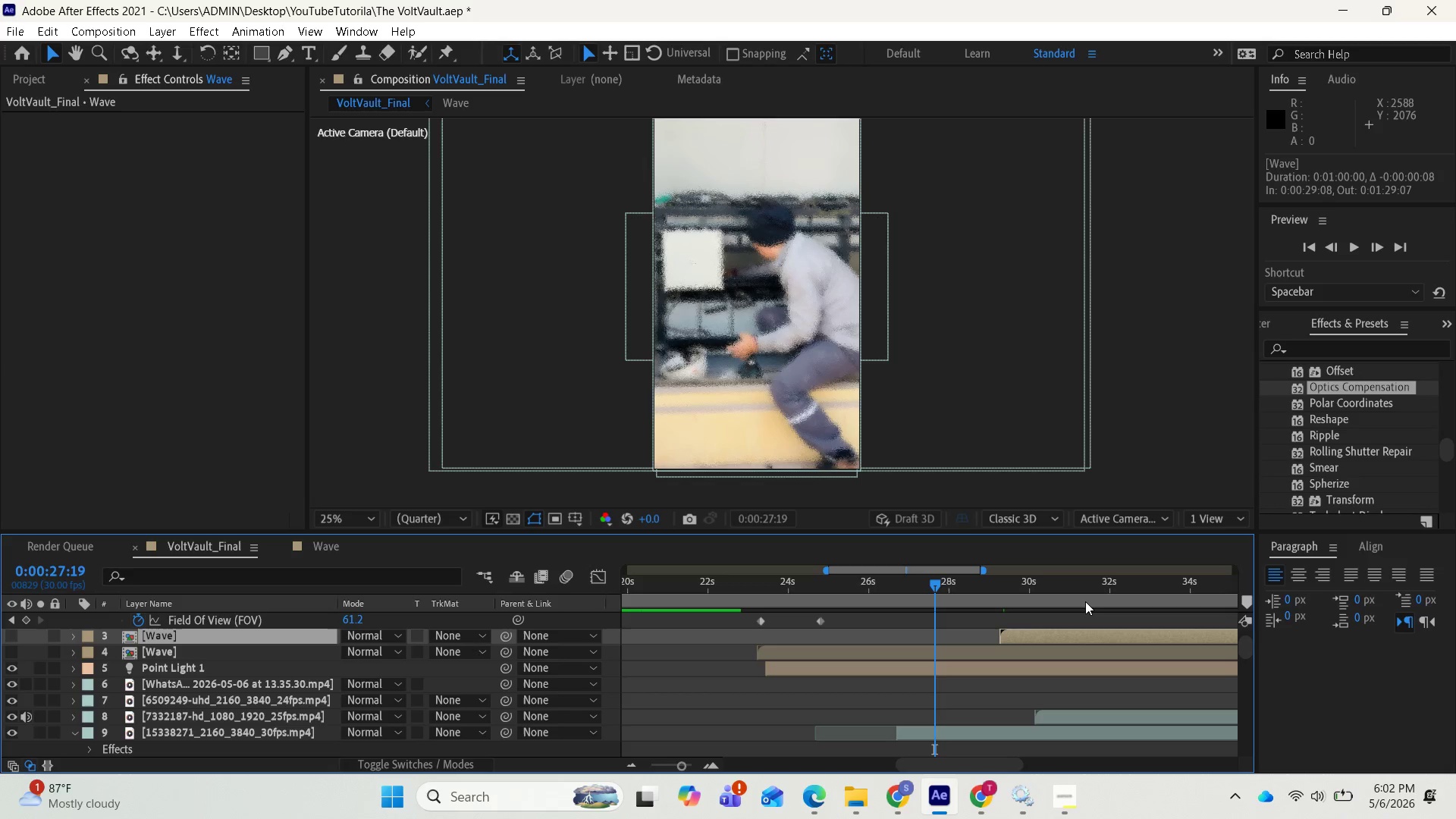 
key(Space)
 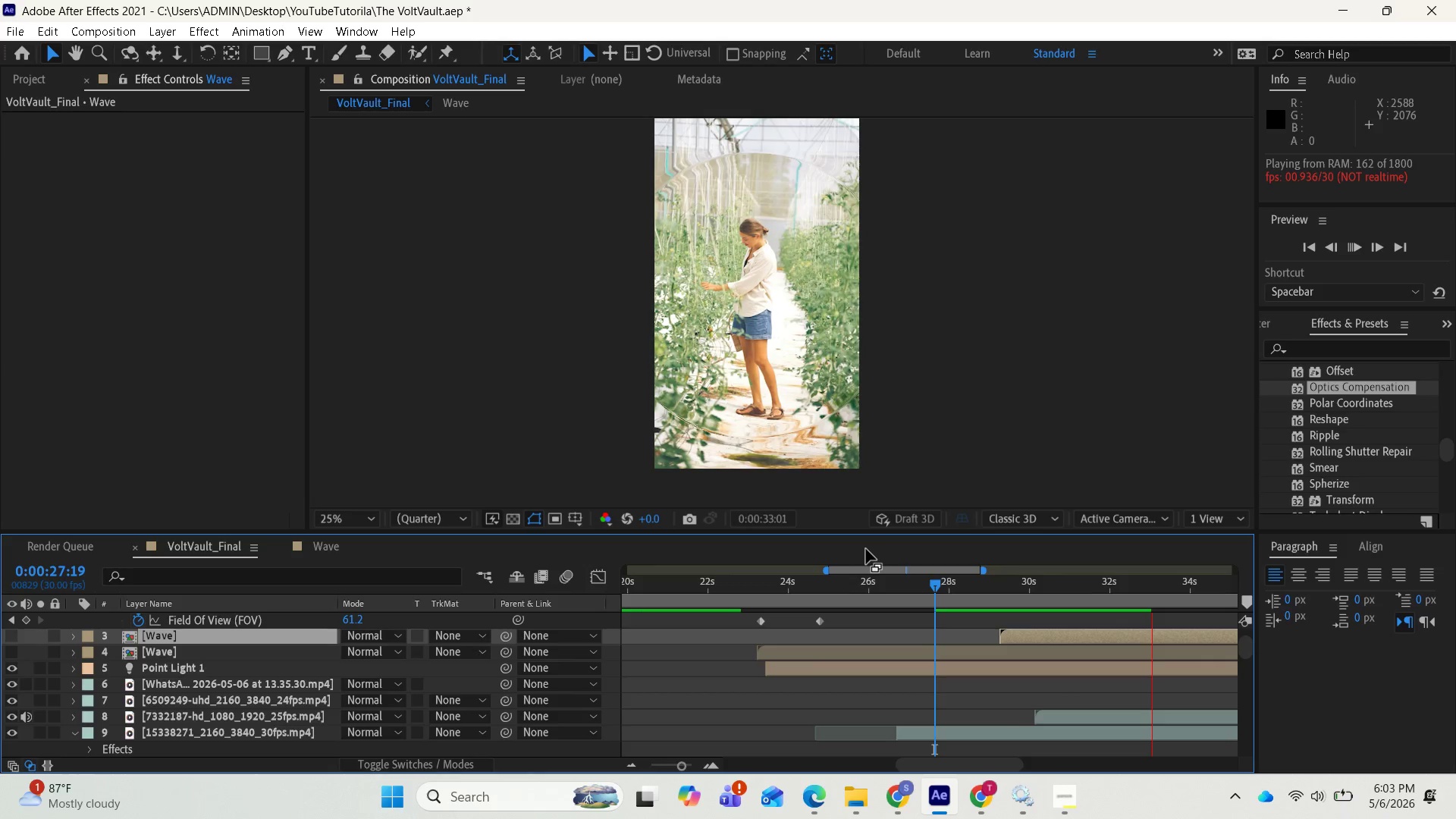 
wait(82.72)
 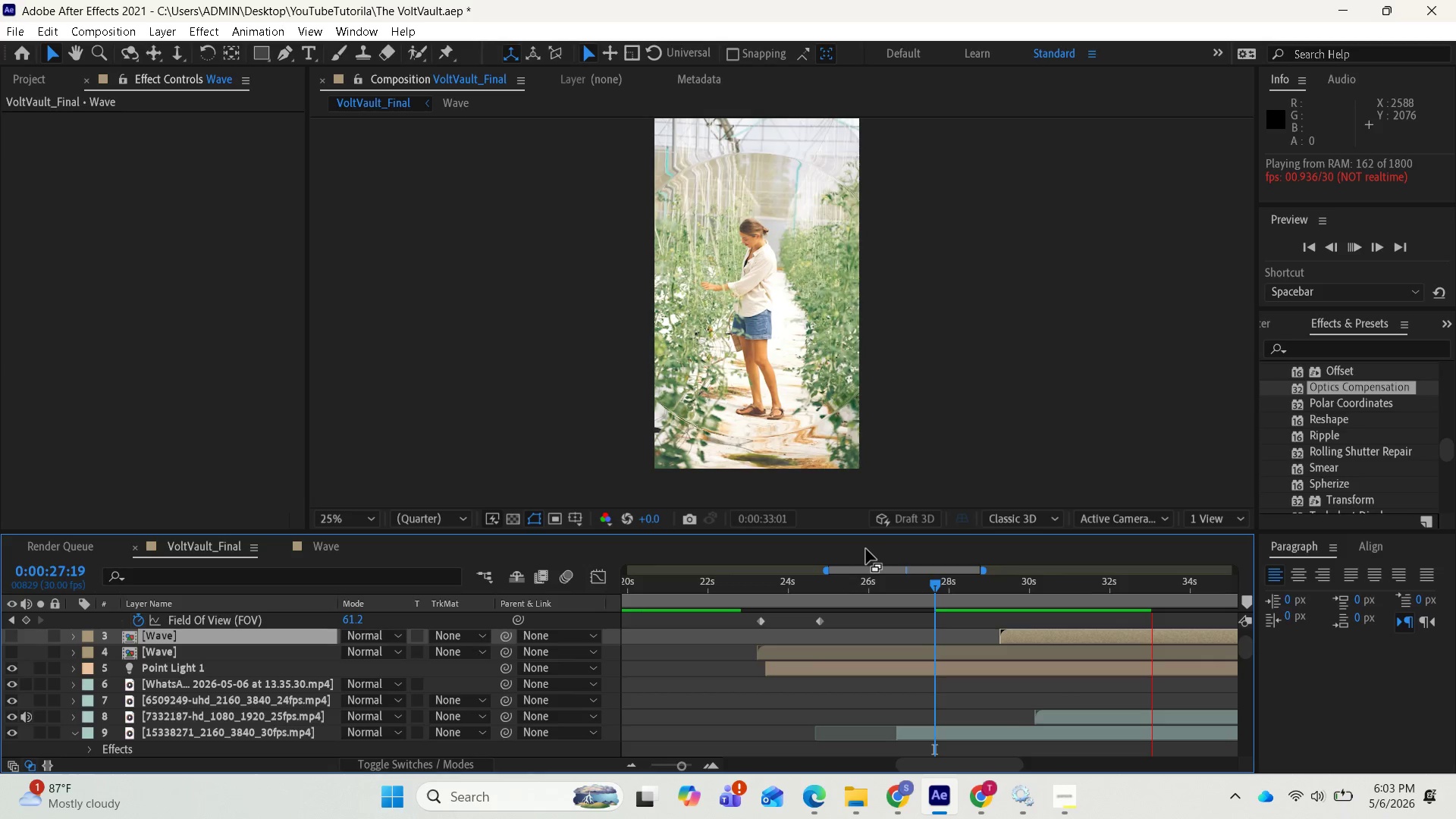 
key(Space)
 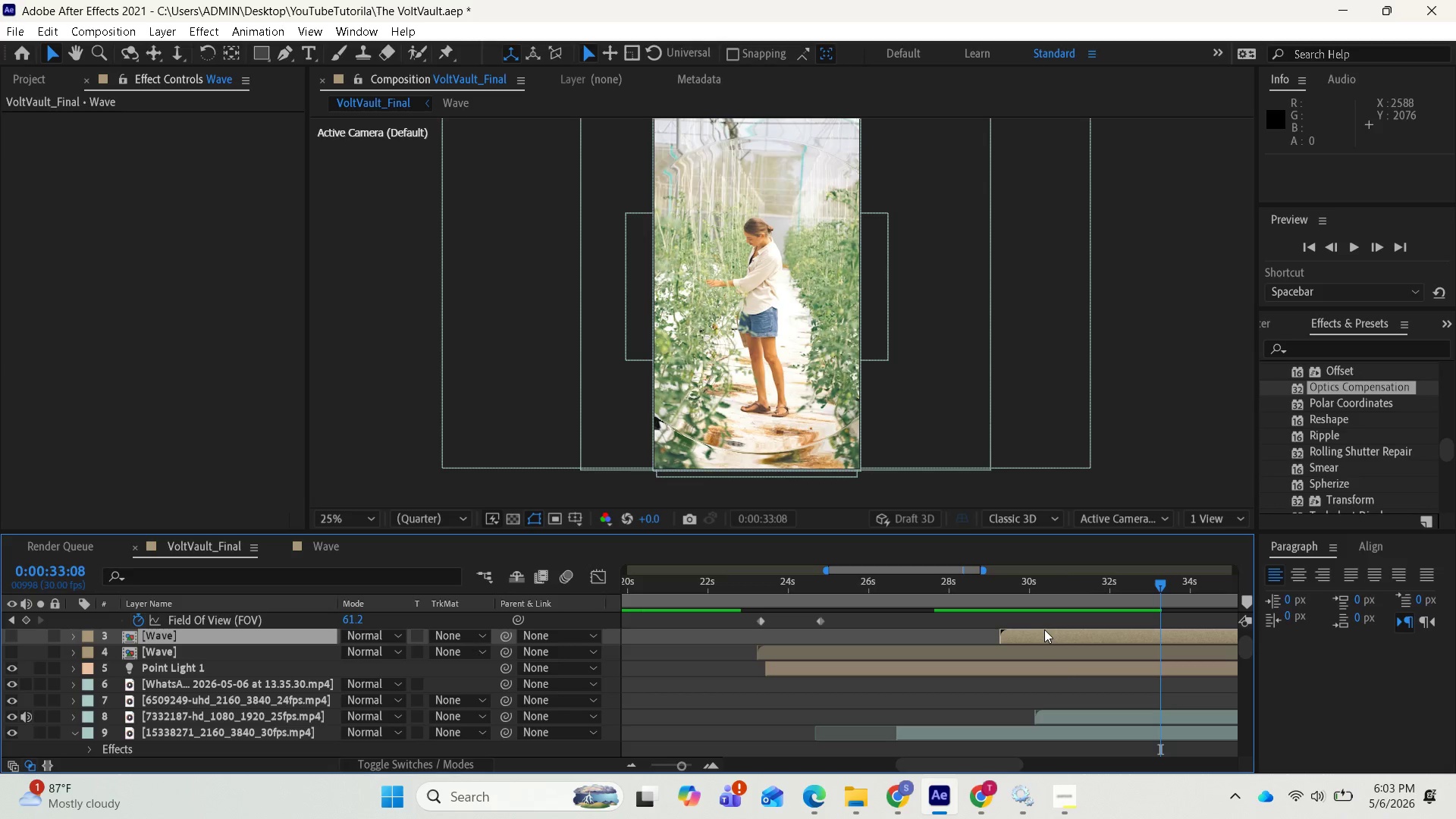 
left_click([1044, 632])
 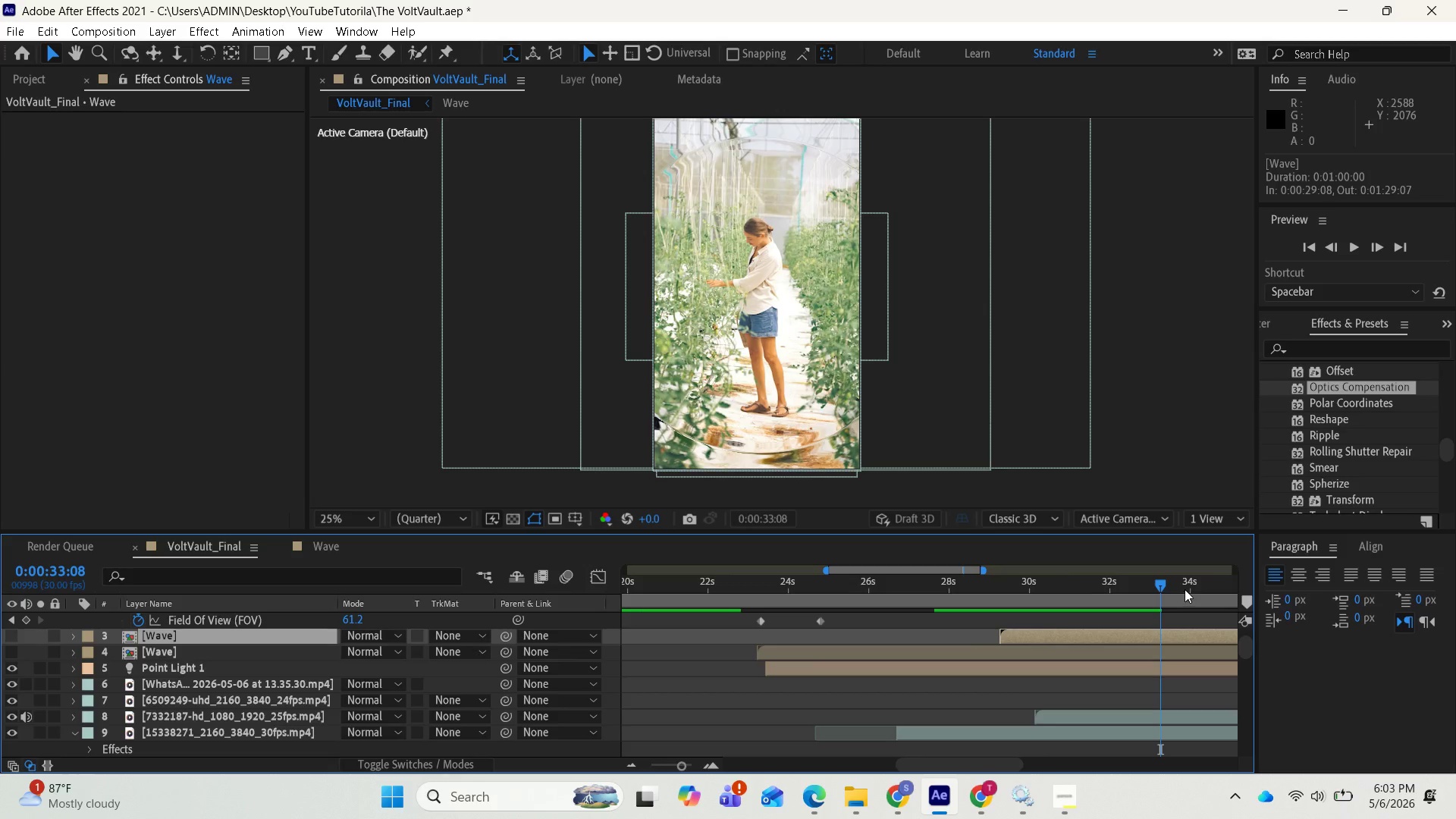 
left_click_drag(start_coordinate=[1166, 585], to_coordinate=[983, 617])
 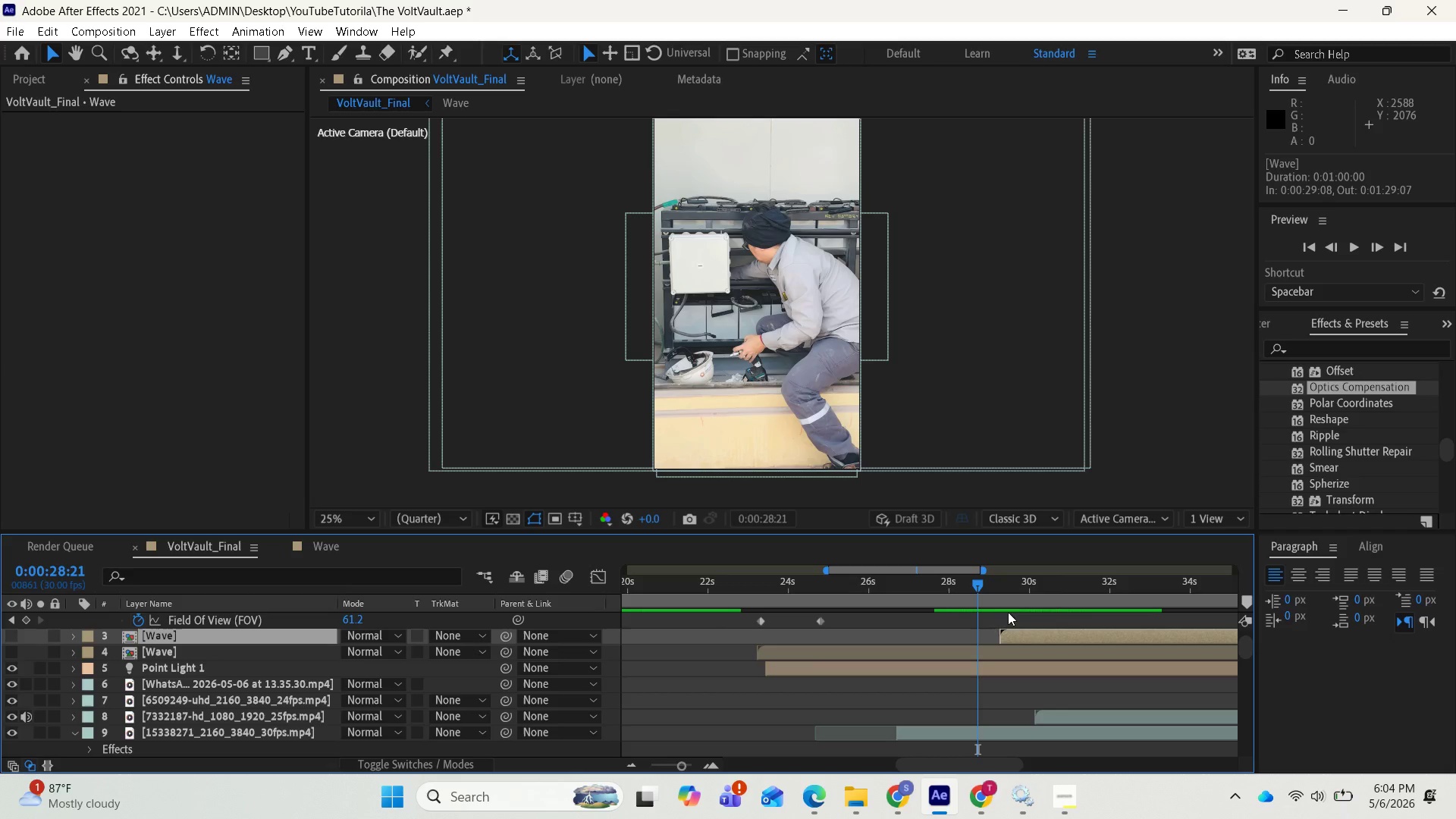 
key(Space)
 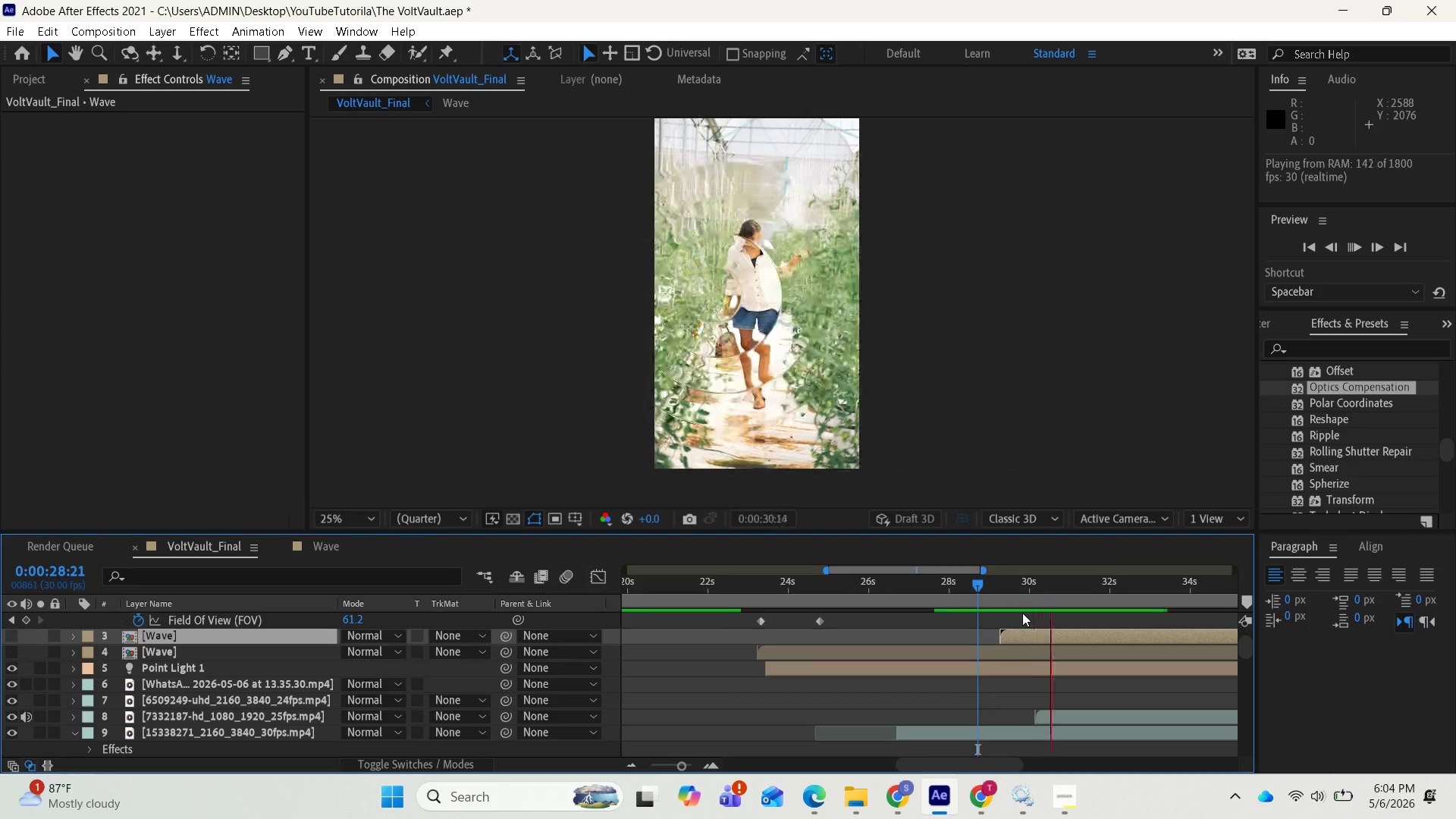 
wait(8.72)
 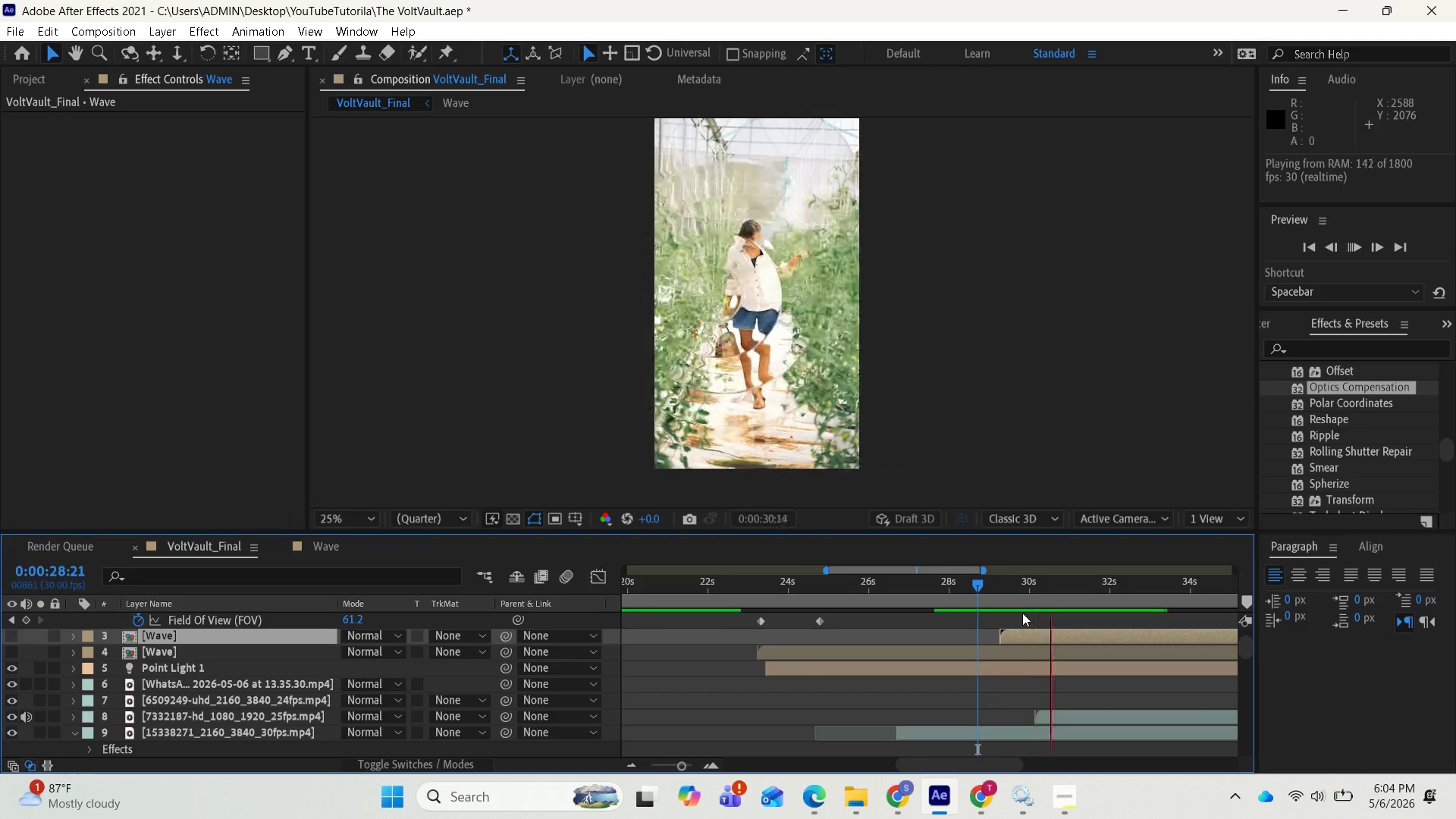 
scroll: coordinate [1035, 637], scroll_direction: none, amount: 0.0
 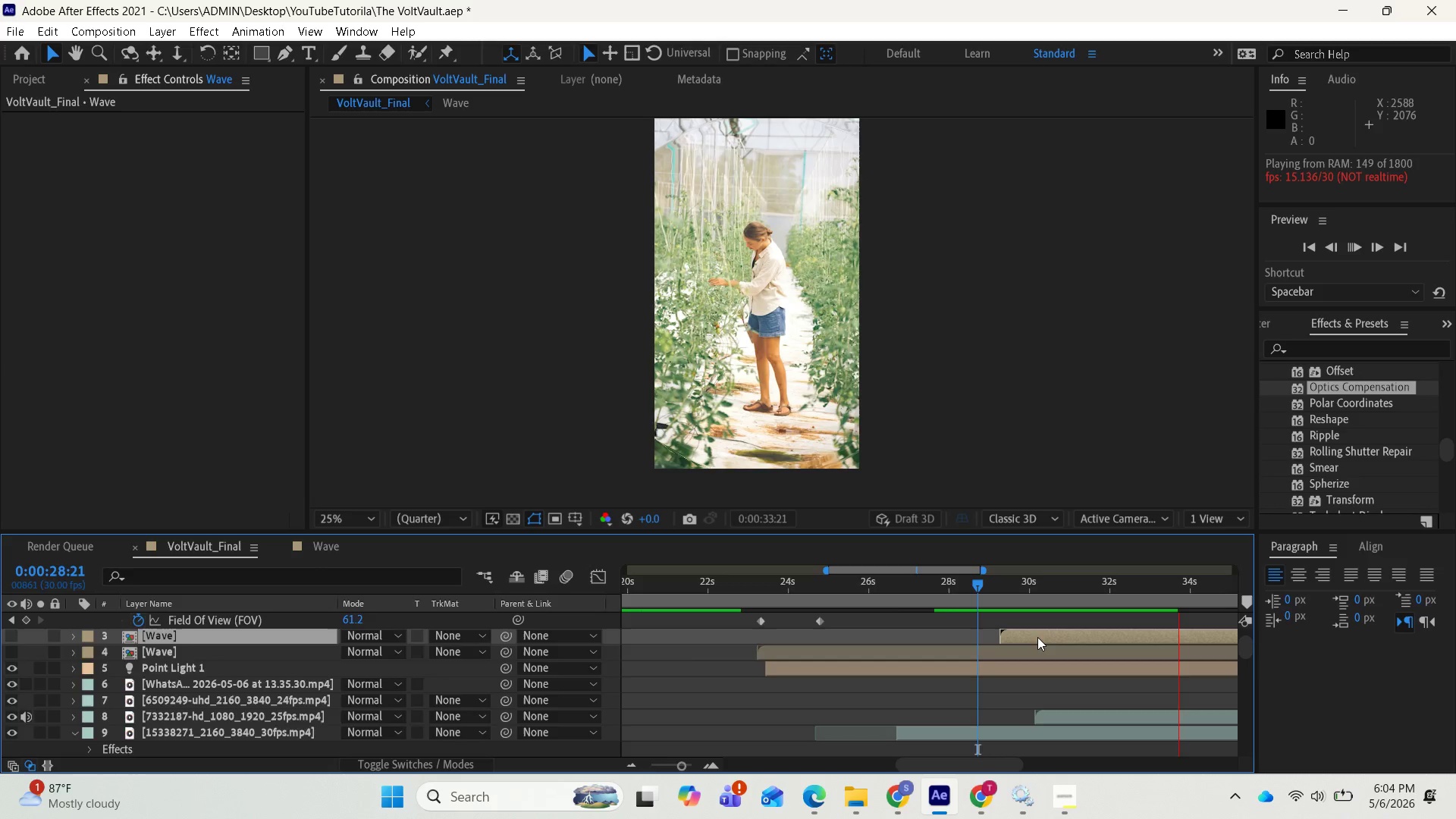 
scroll: coordinate [1037, 637], scroll_direction: up, amount: 1.0
 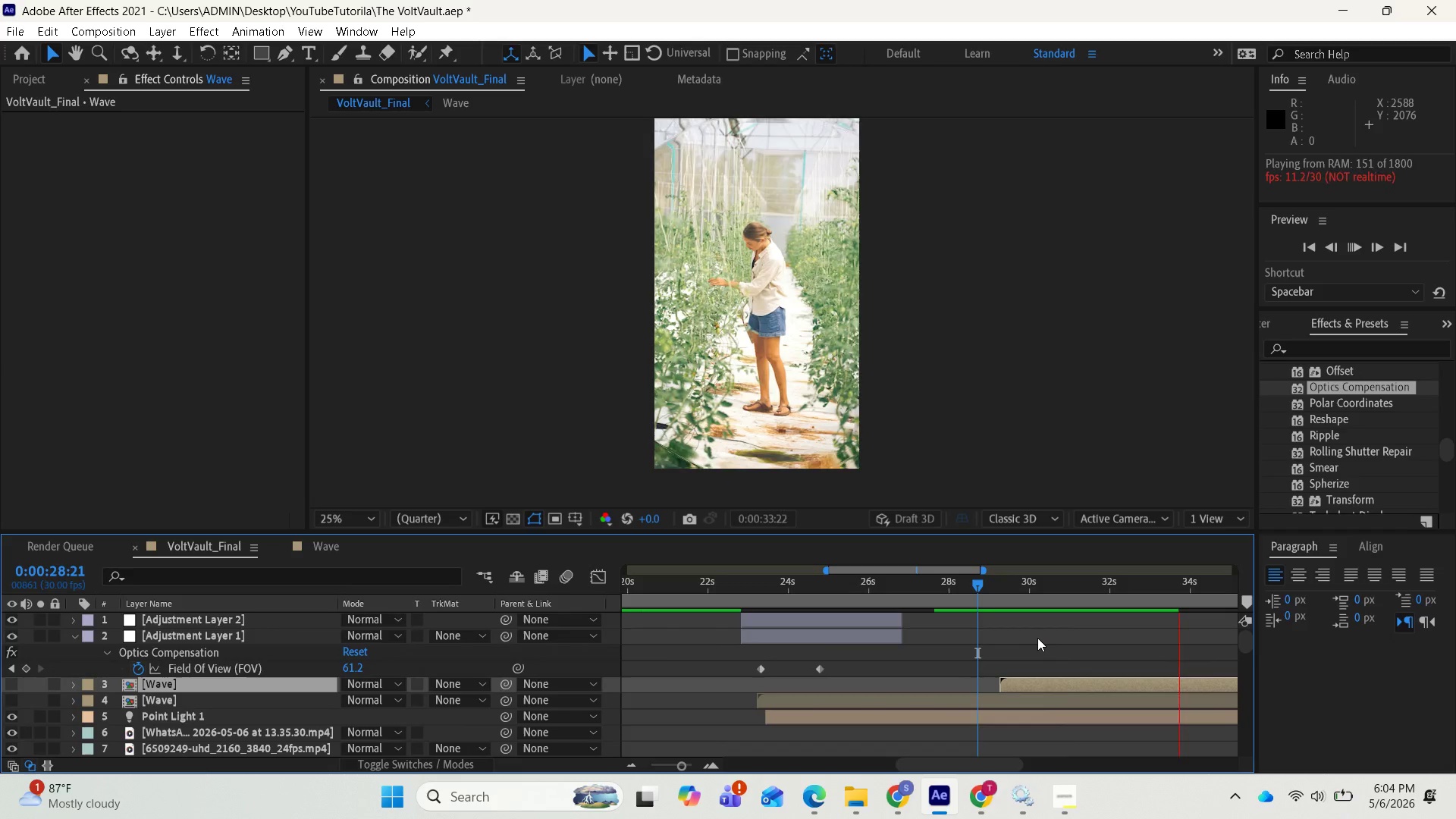 
key(Space)
 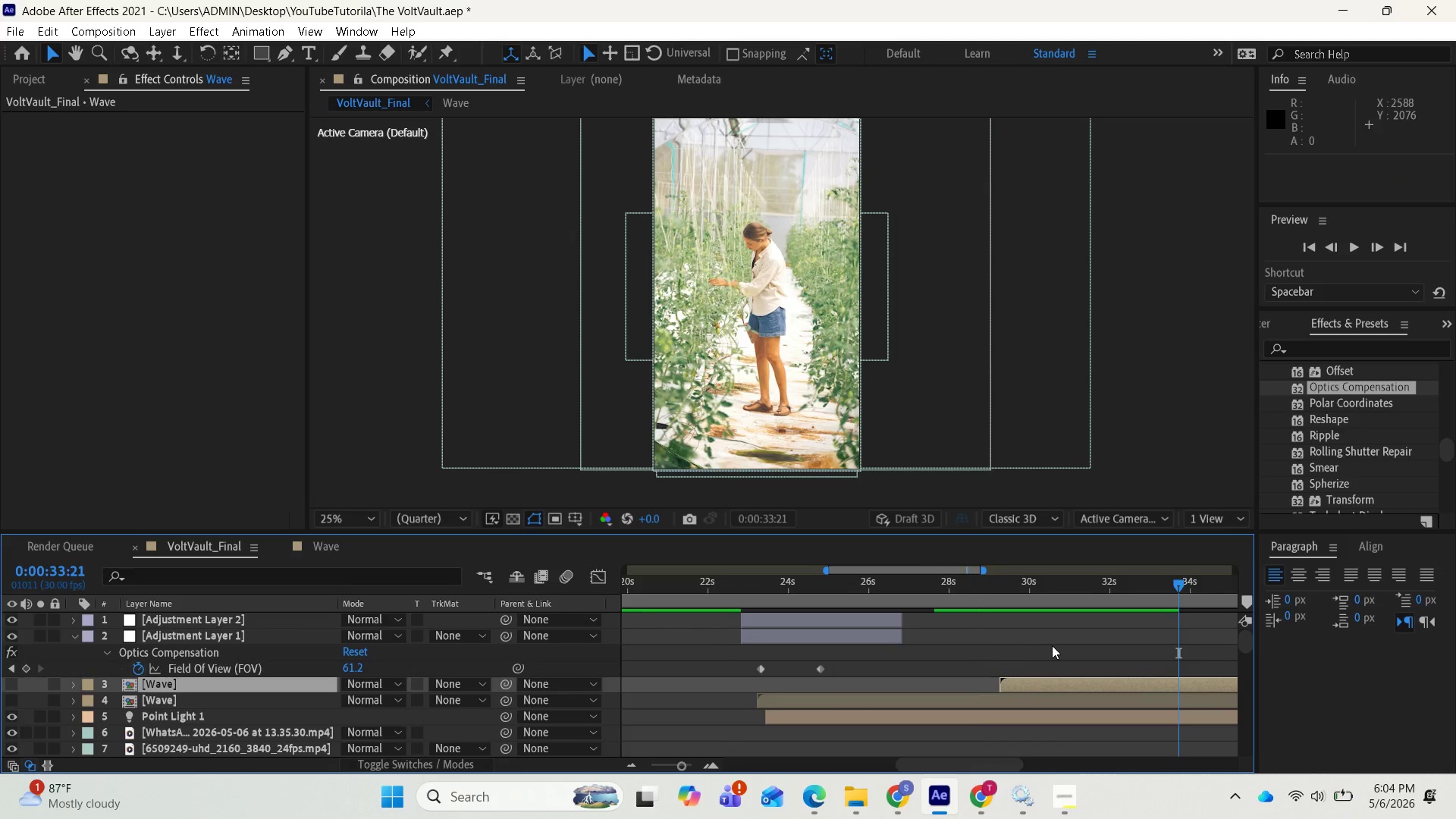 
scroll: coordinate [1061, 648], scroll_direction: up, amount: 1.0
 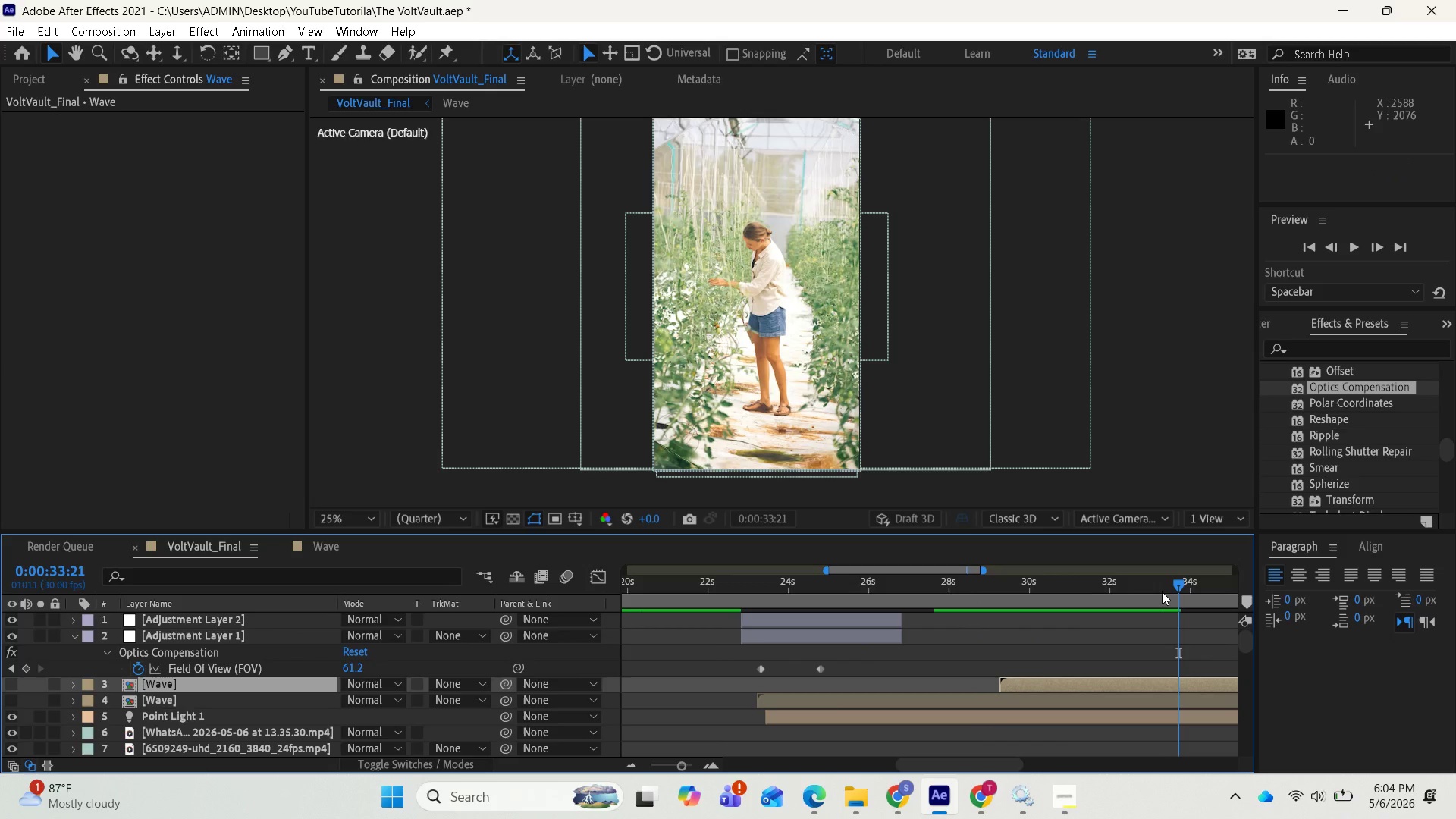 
left_click_drag(start_coordinate=[1167, 586], to_coordinate=[961, 636])
 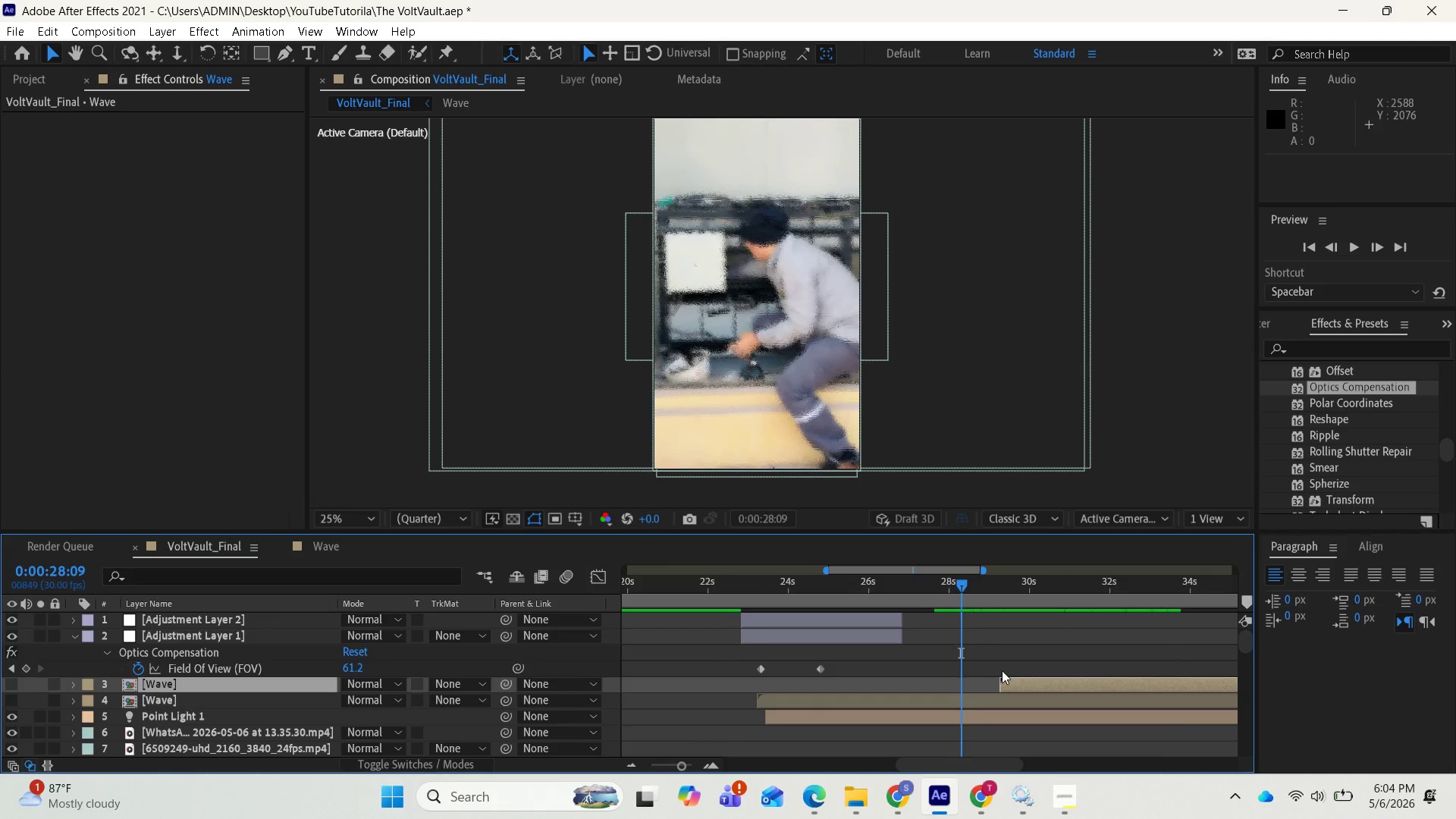 
scroll: coordinate [1003, 670], scroll_direction: down, amount: 2.0
 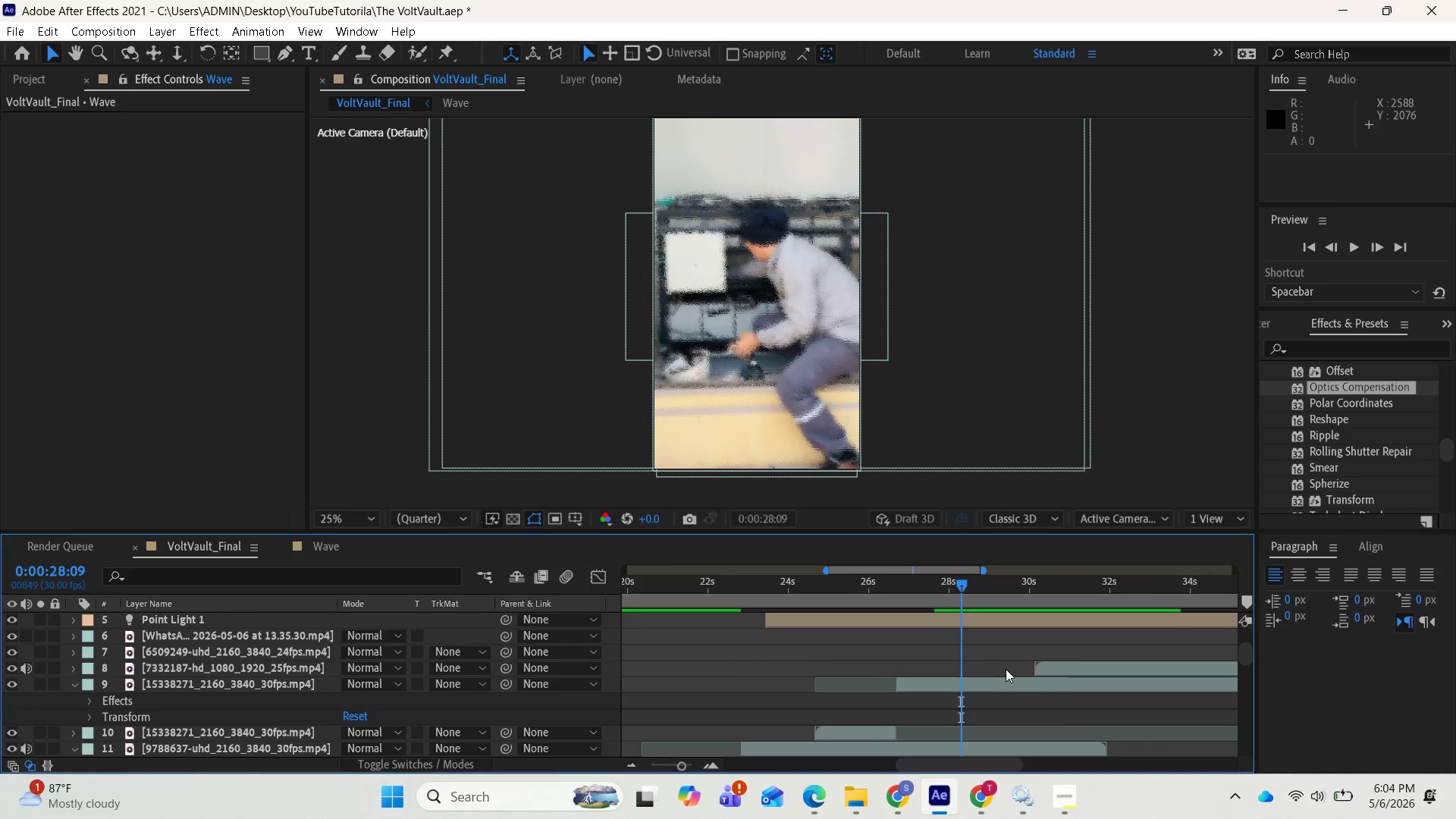 
scroll: coordinate [1018, 664], scroll_direction: up, amount: 2.0
 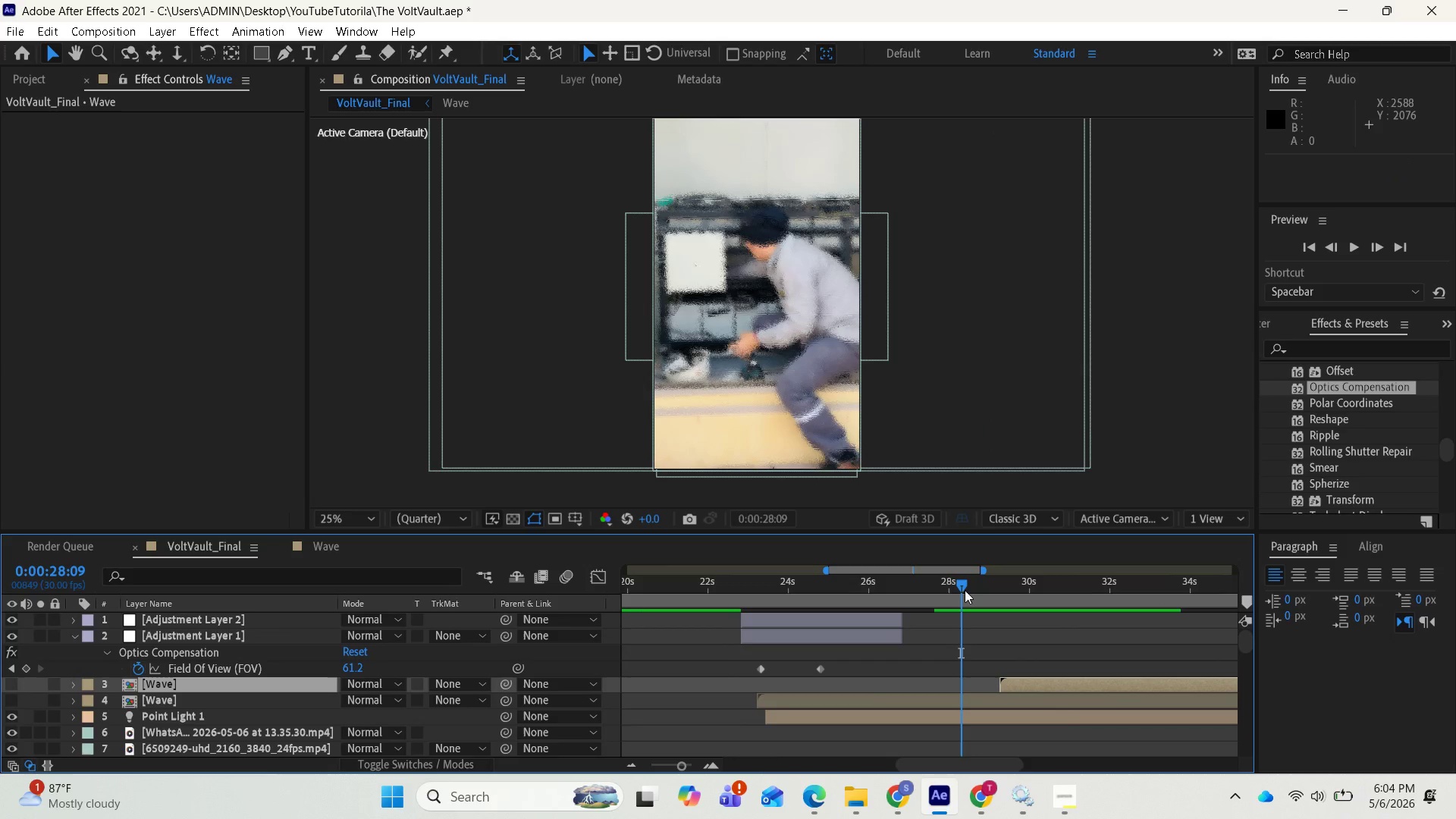 
left_click_drag(start_coordinate=[962, 585], to_coordinate=[965, 635])
 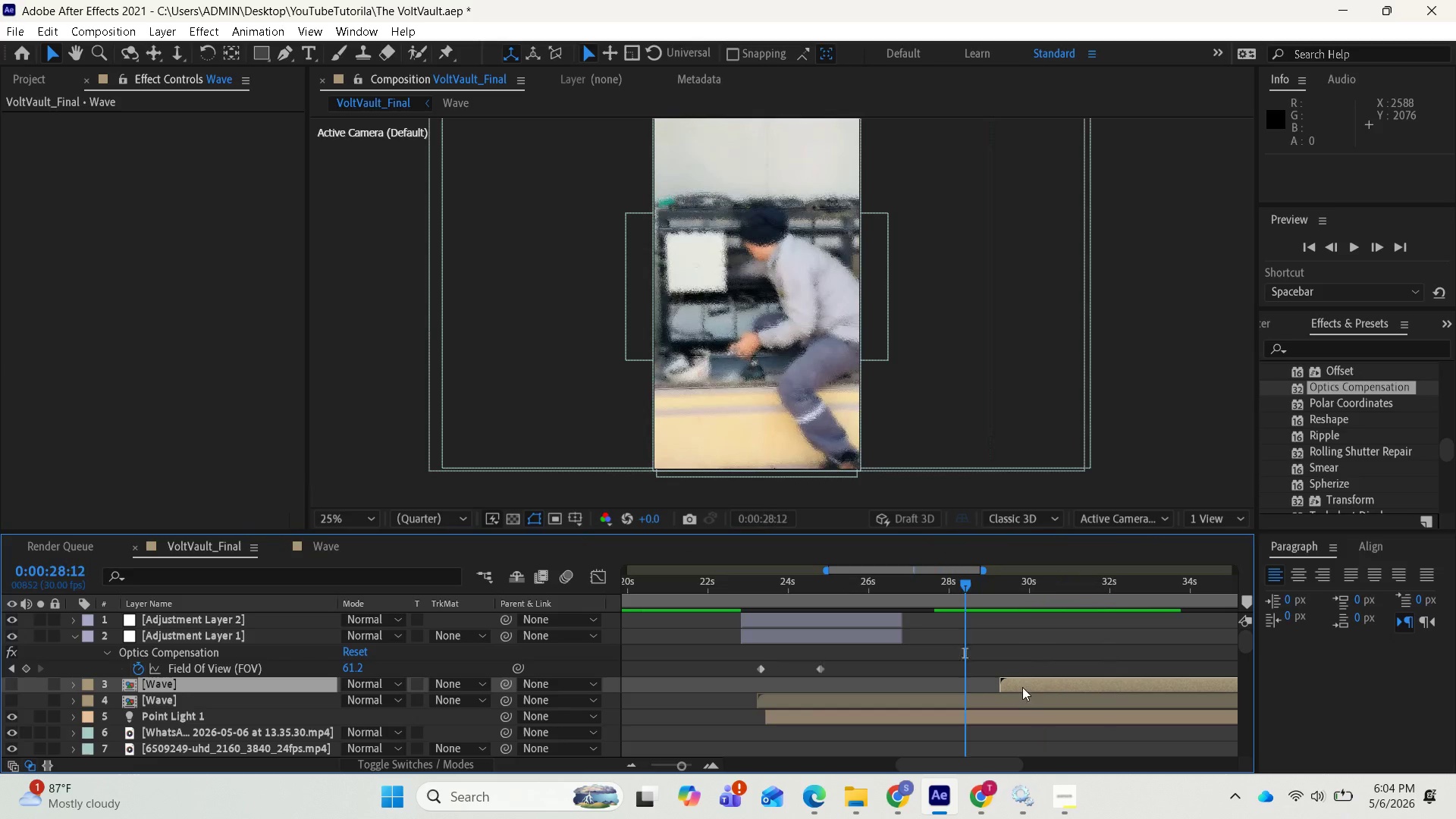 
left_click_drag(start_coordinate=[1022, 686], to_coordinate=[994, 686])
 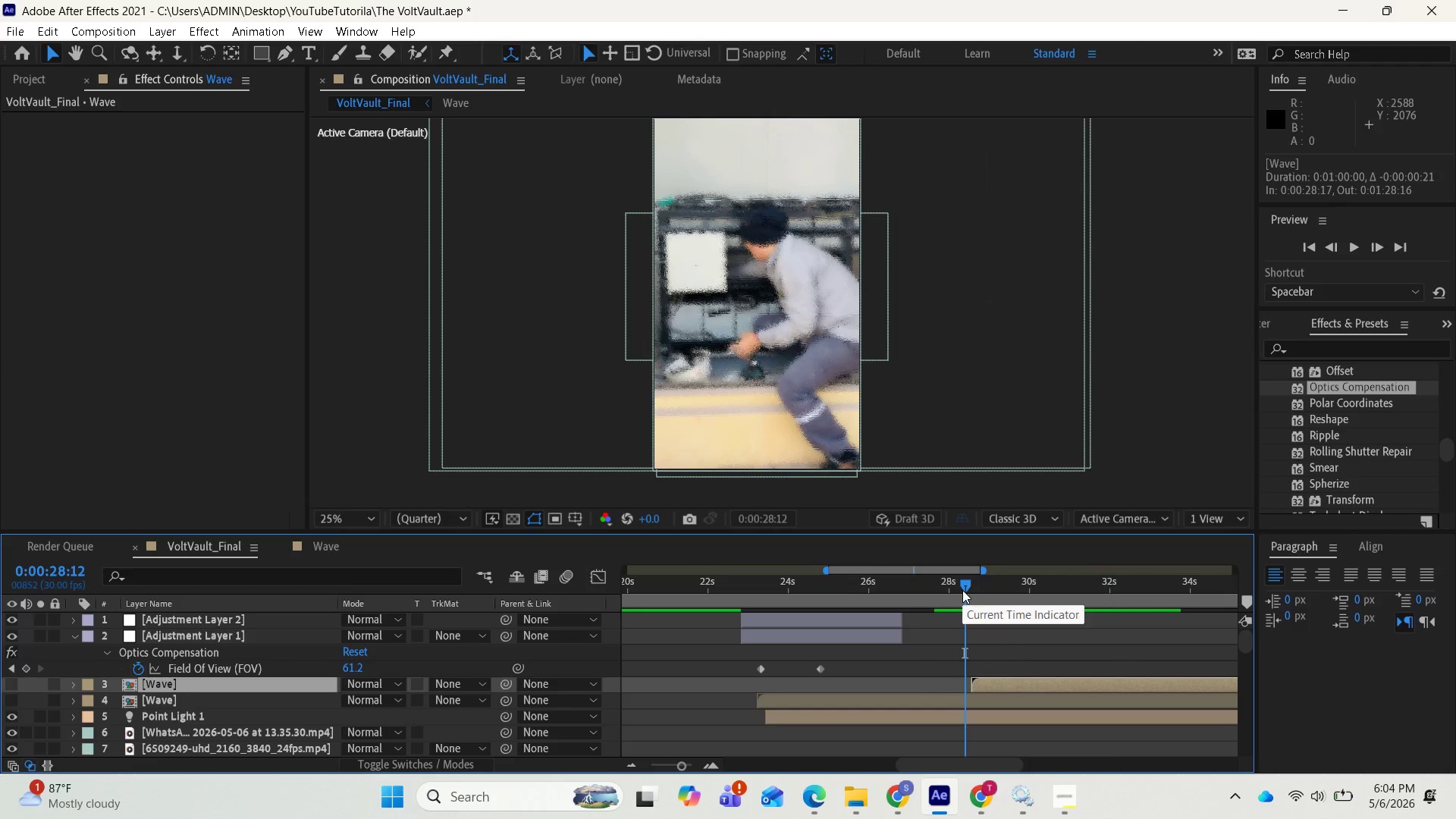 
left_click_drag(start_coordinate=[963, 583], to_coordinate=[1098, 582])
 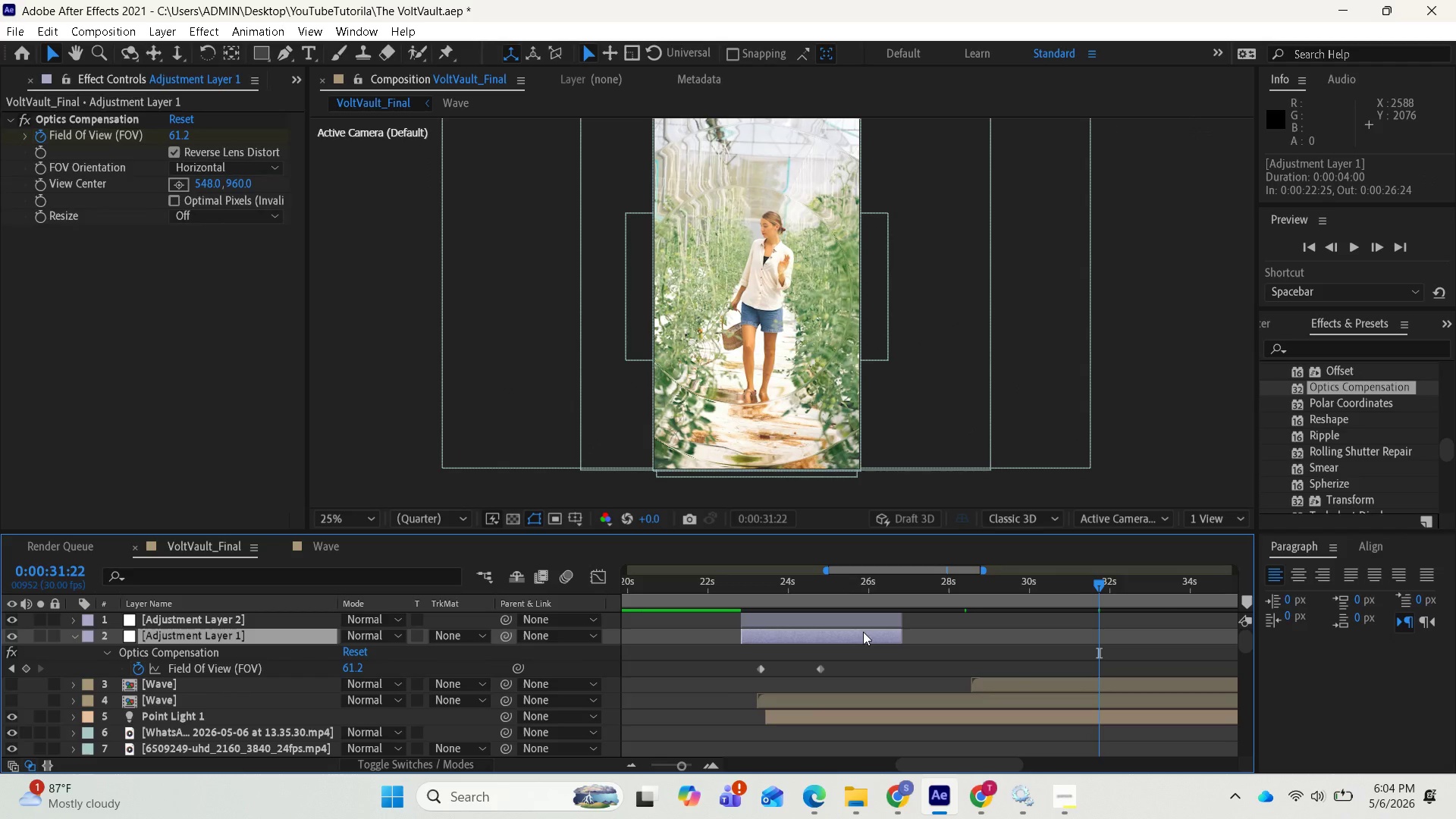 
hold_key(key=ShiftLeft, duration=0.67)
left_click([863, 621])
 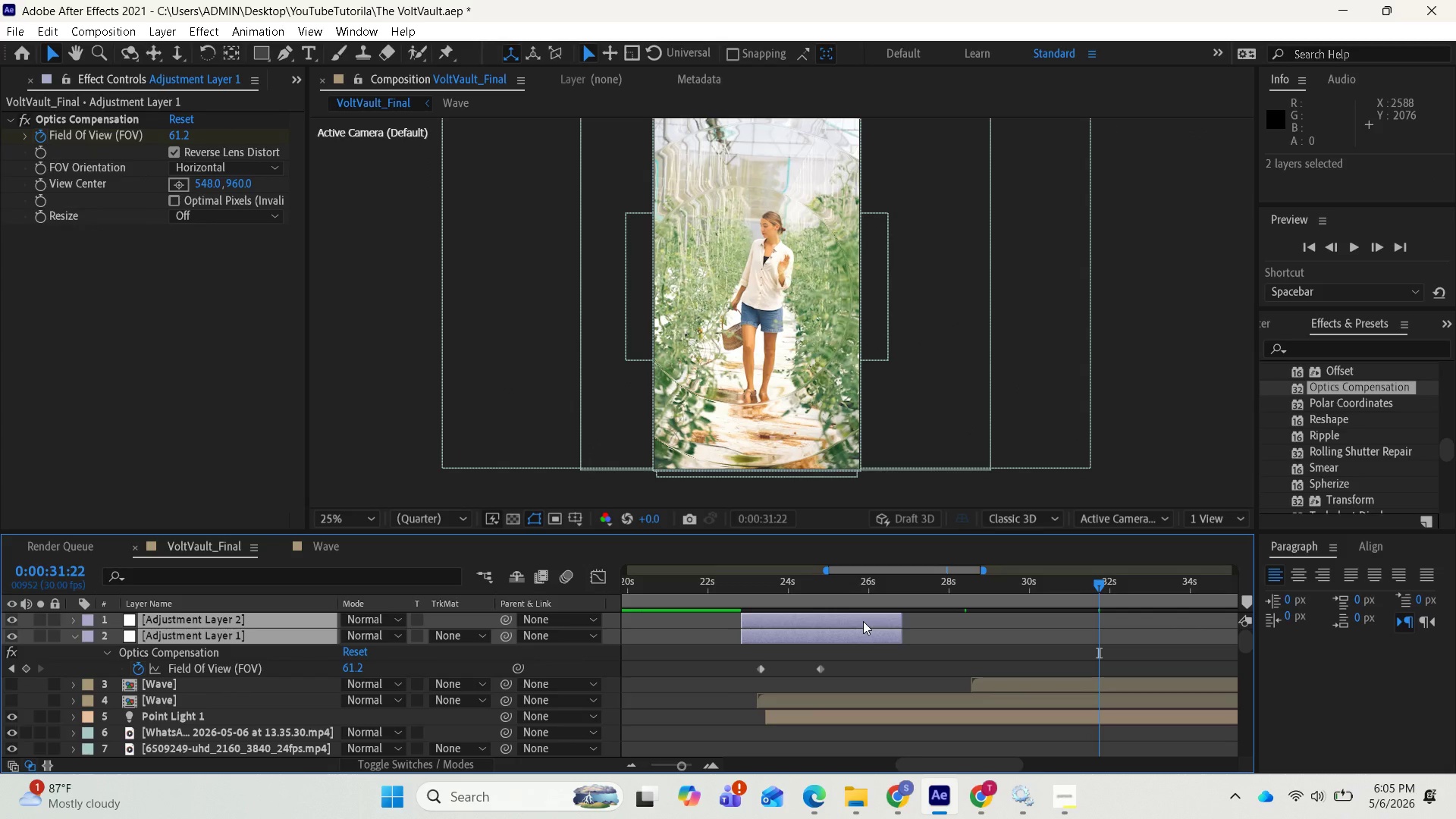 
key(Control+D)
 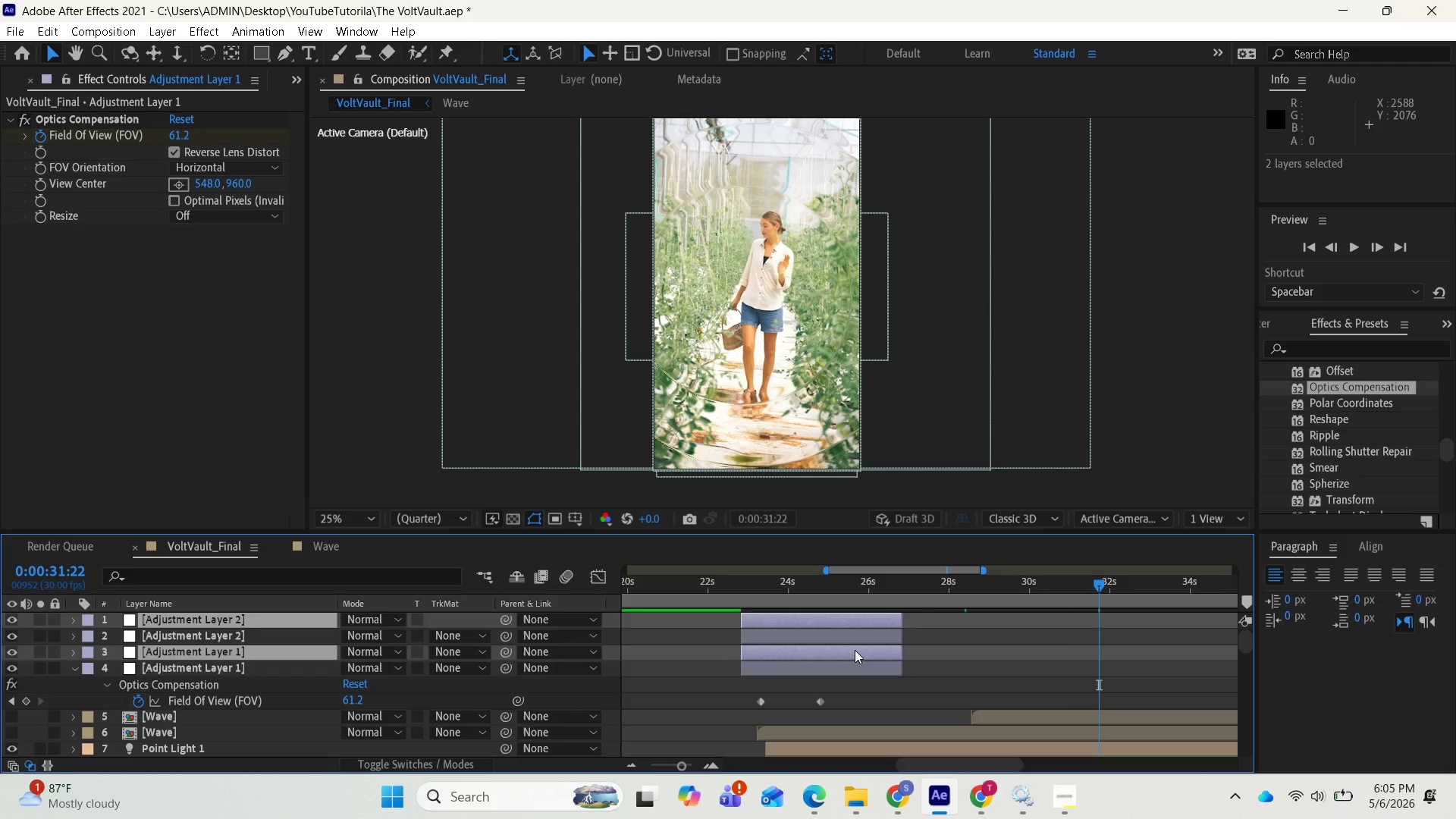 
left_click_drag(start_coordinate=[855, 650], to_coordinate=[1078, 632])
 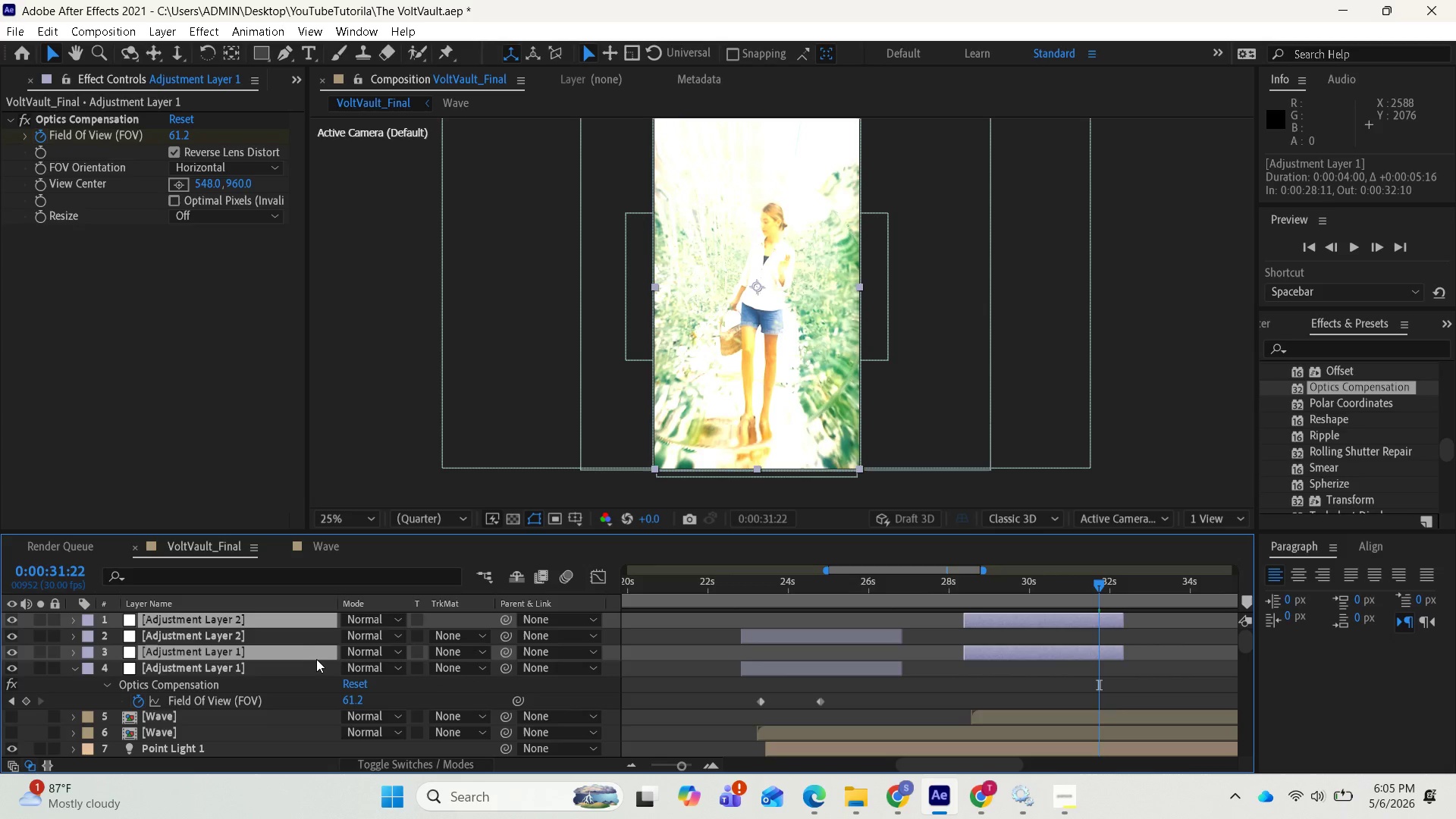 
left_click_drag(start_coordinate=[315, 654], to_coordinate=[305, 629])
 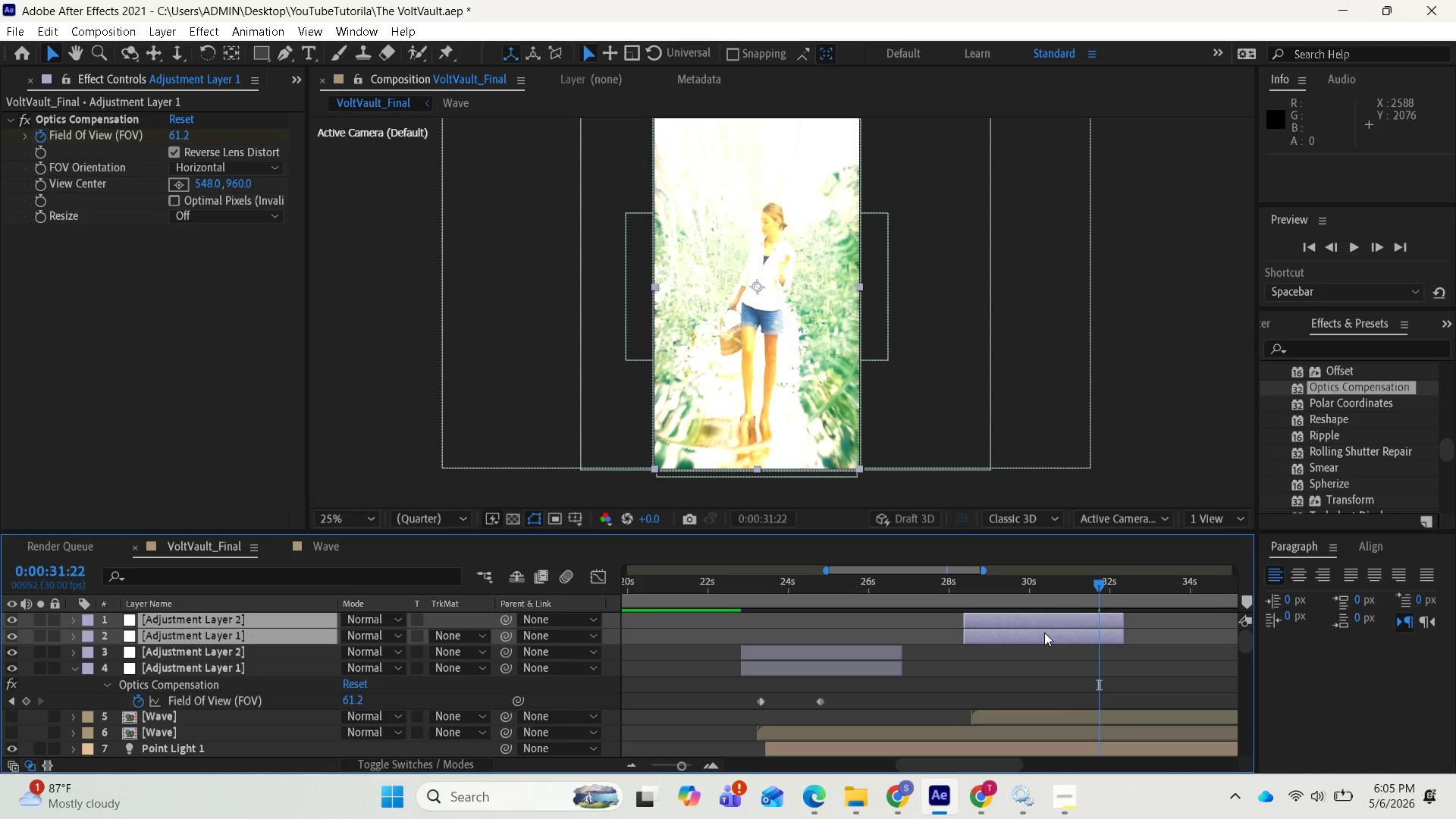 
wait(6.72)
 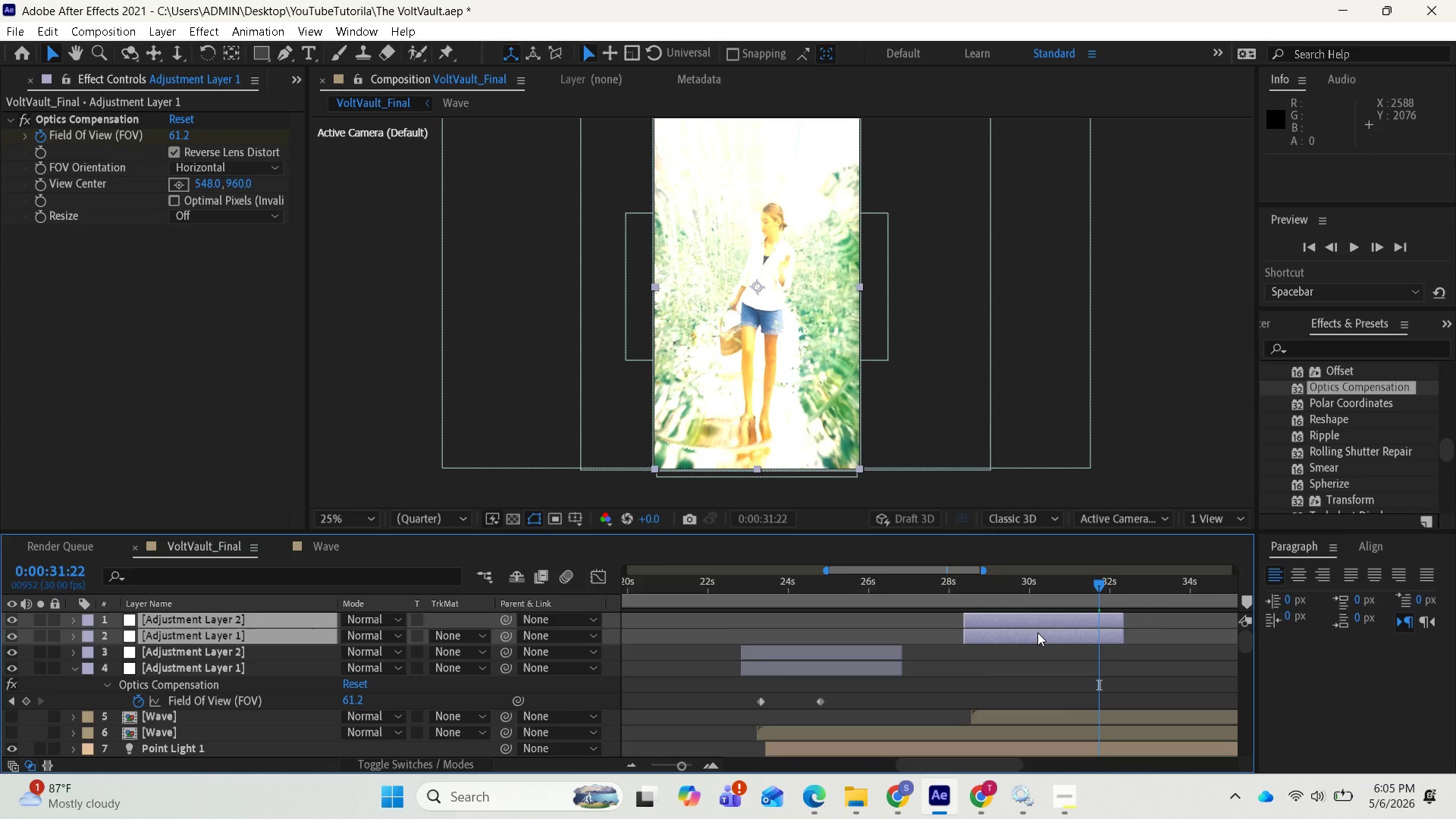 
left_click_drag(start_coordinate=[1090, 585], to_coordinate=[963, 616])
 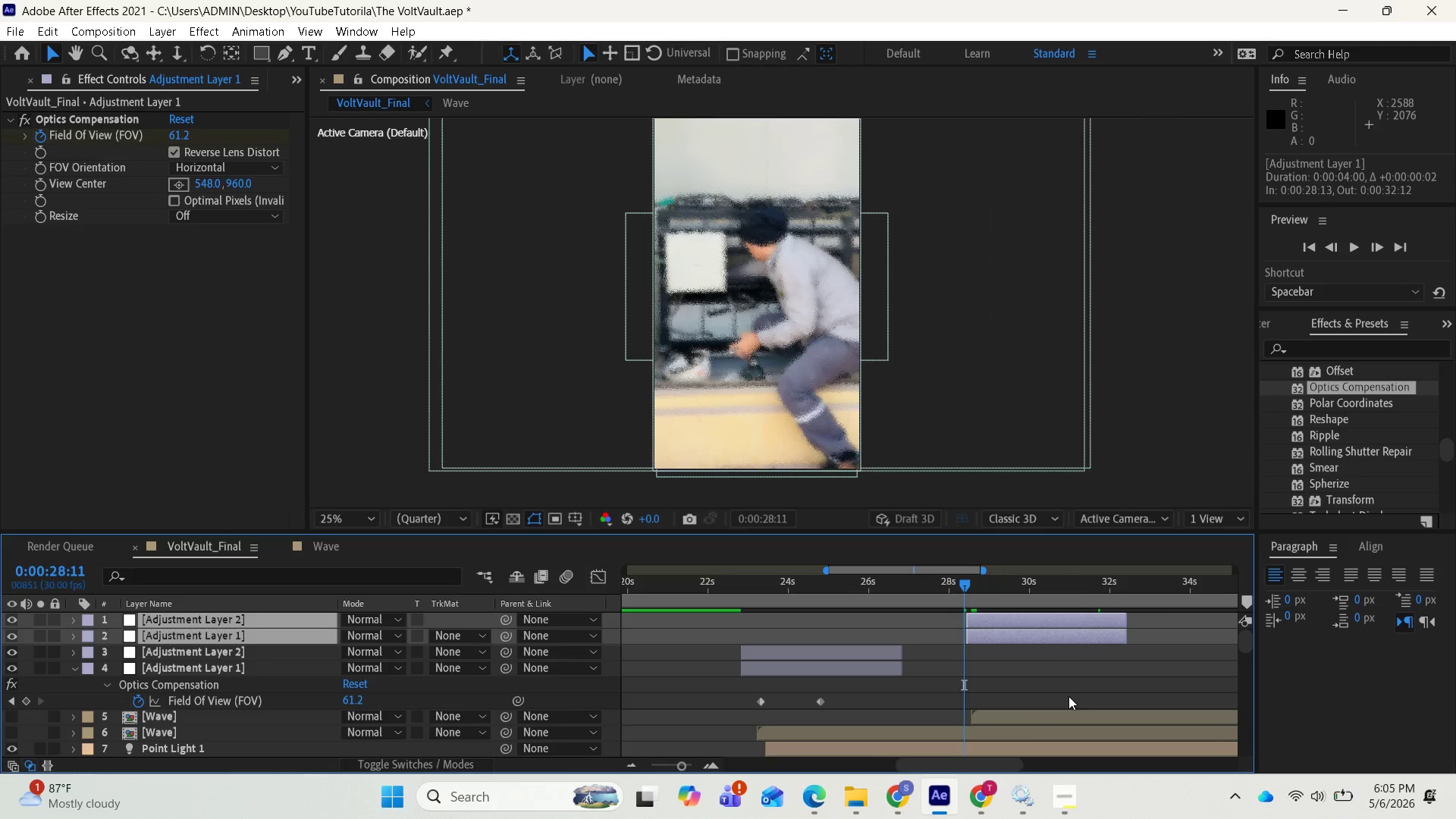 
key(Space)
 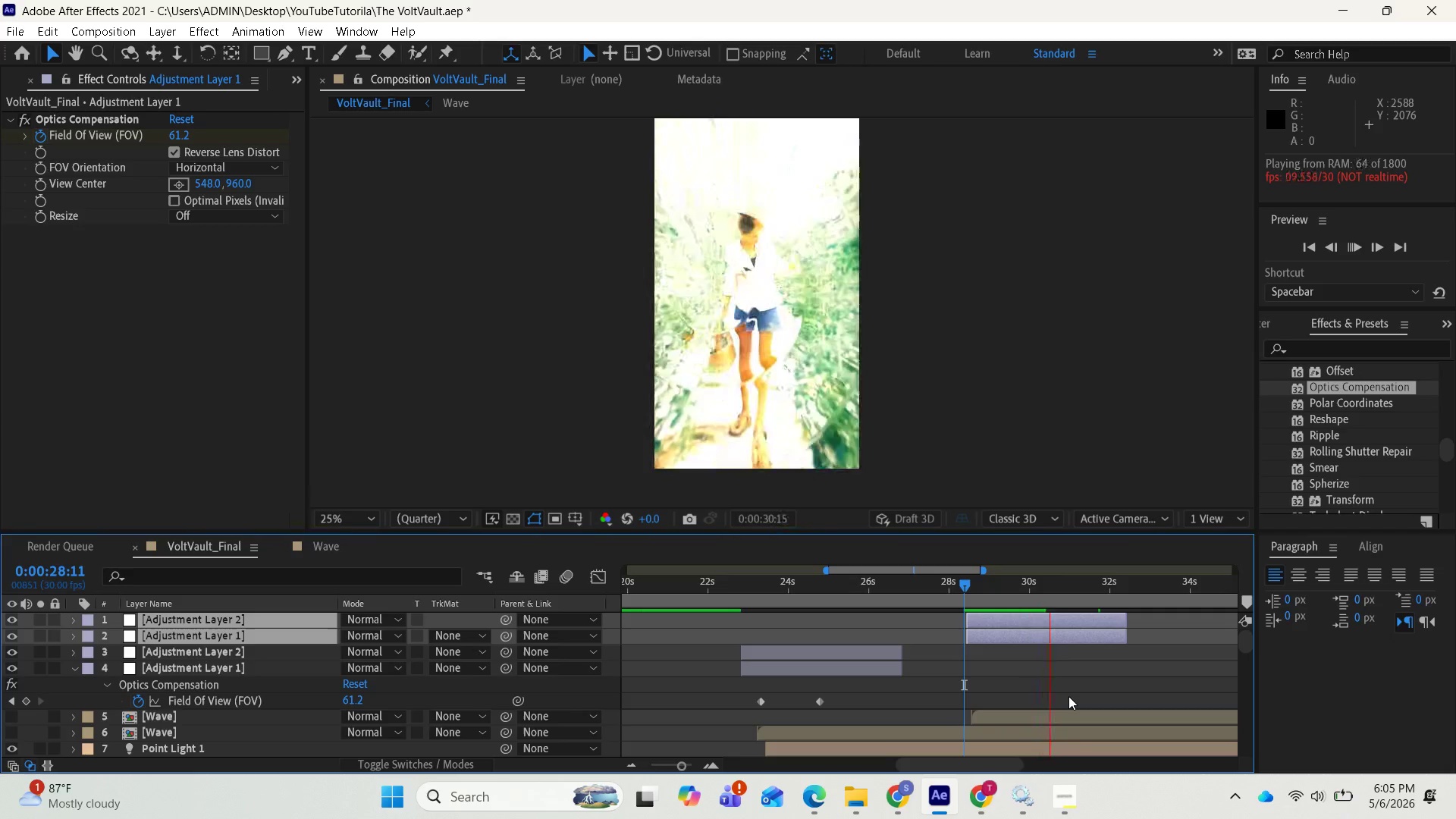 
wait(13.91)
 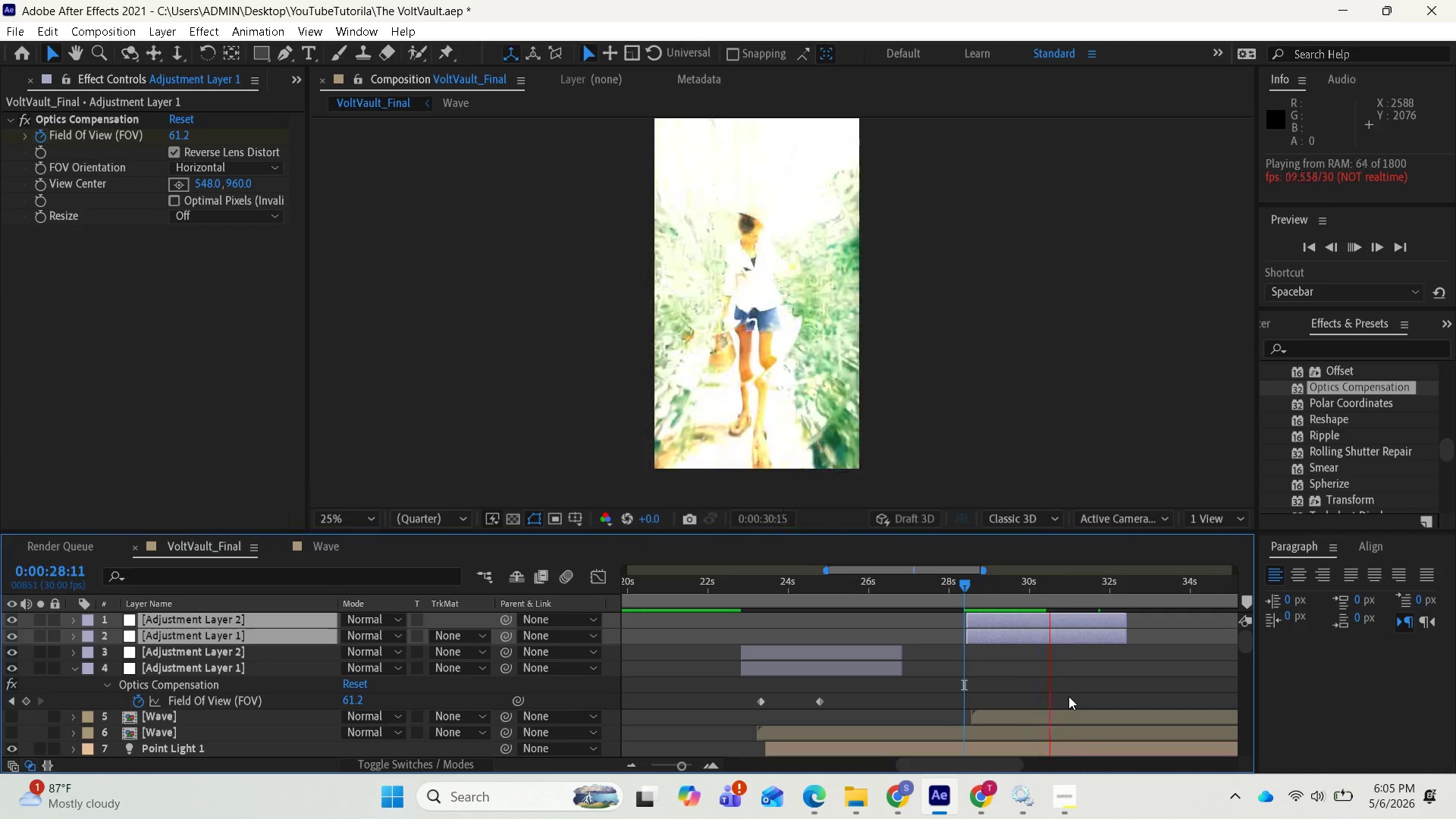 
key(Space)
 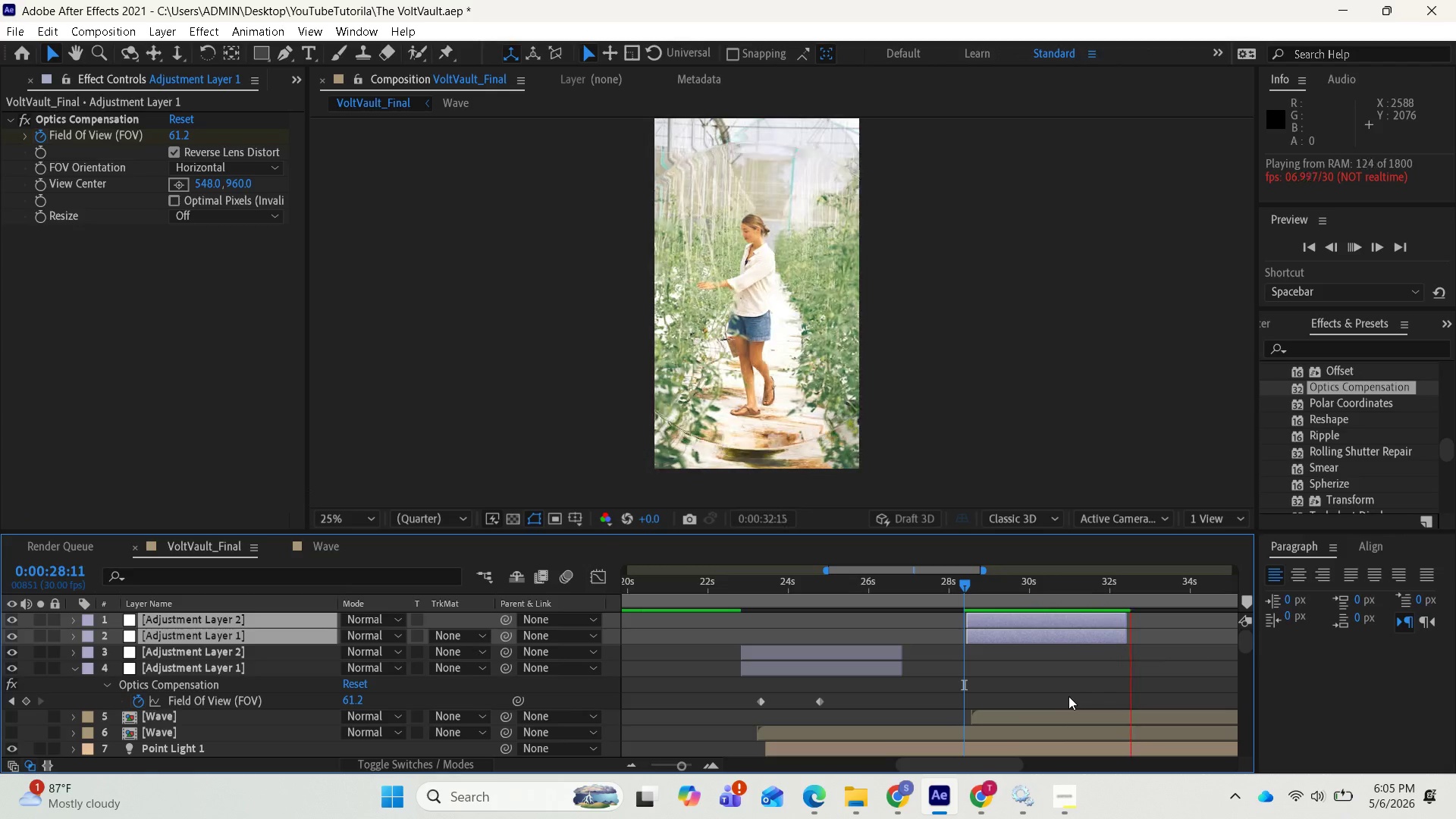 
key(Space)
 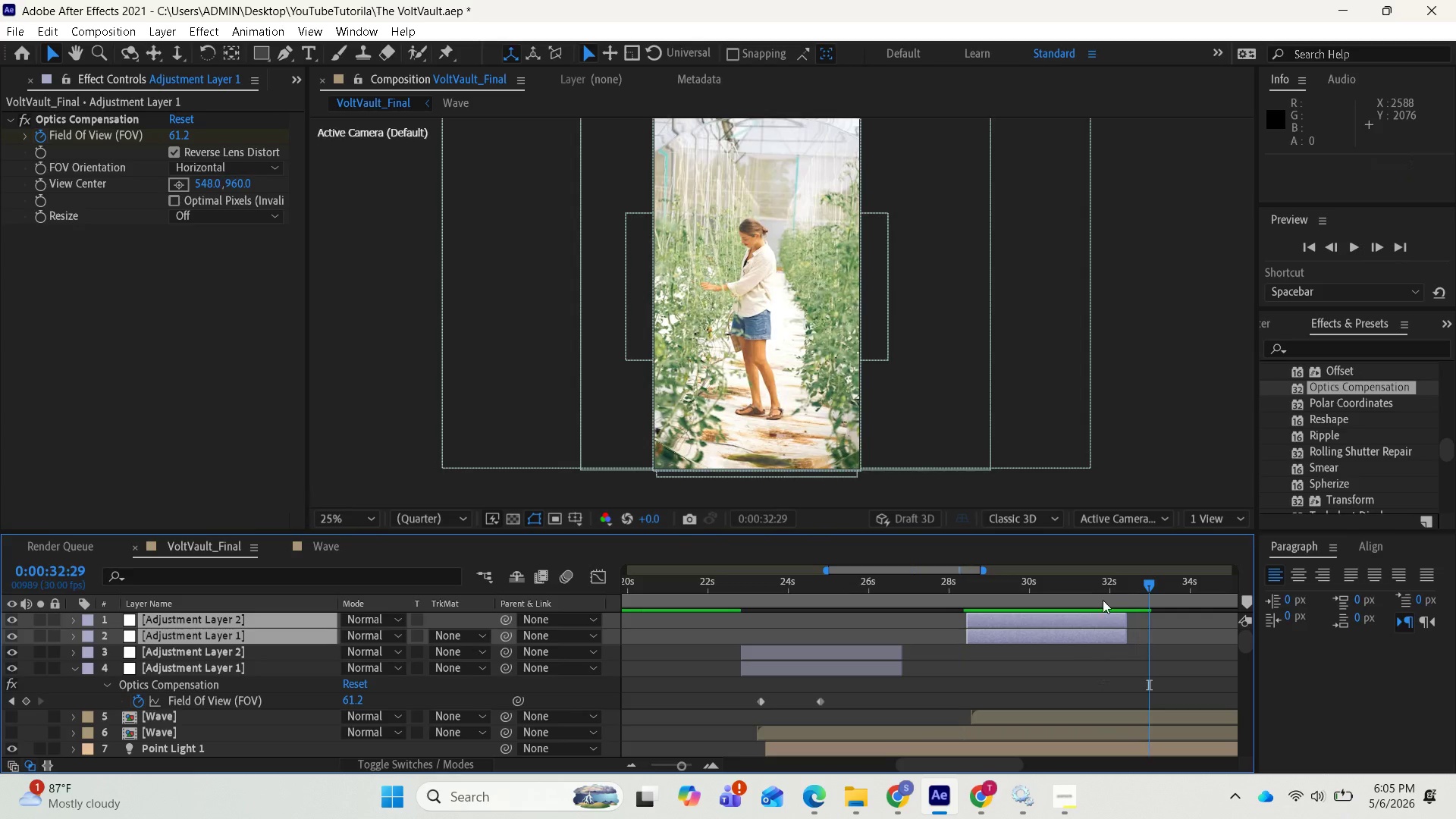 
left_click_drag(start_coordinate=[1150, 583], to_coordinate=[1083, 601])
 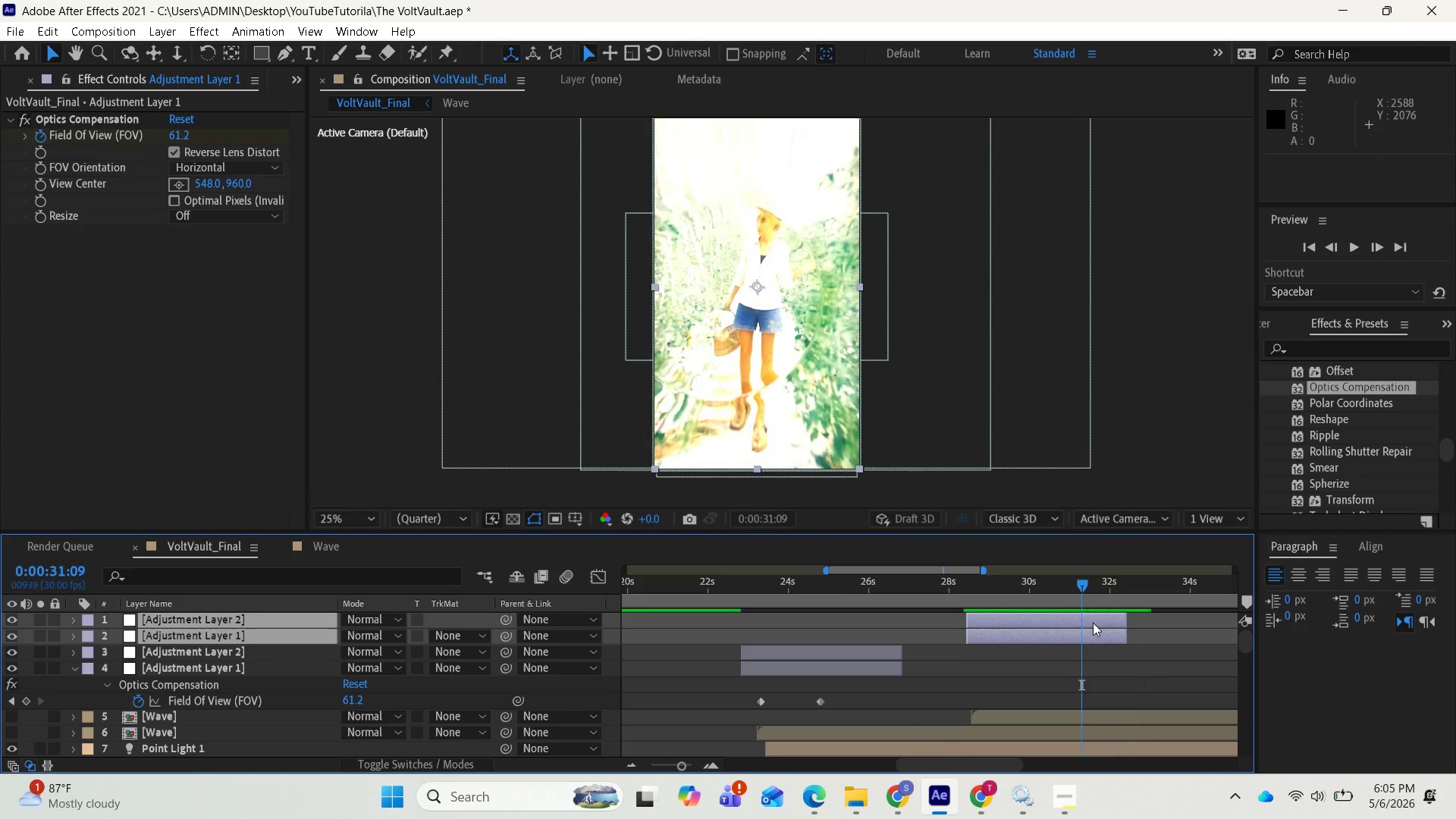 
left_click([1093, 619])
 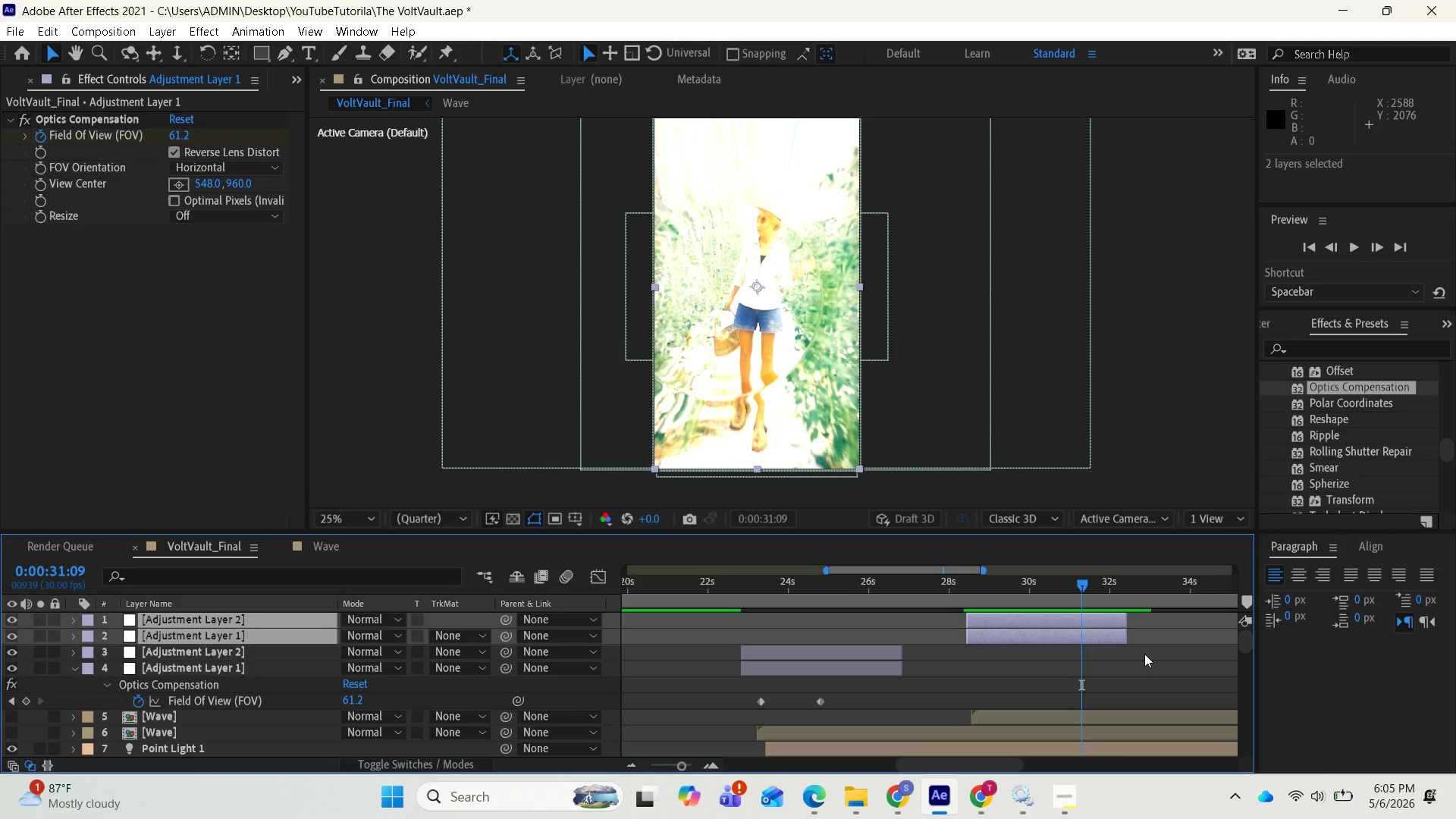 
left_click([1145, 654])
 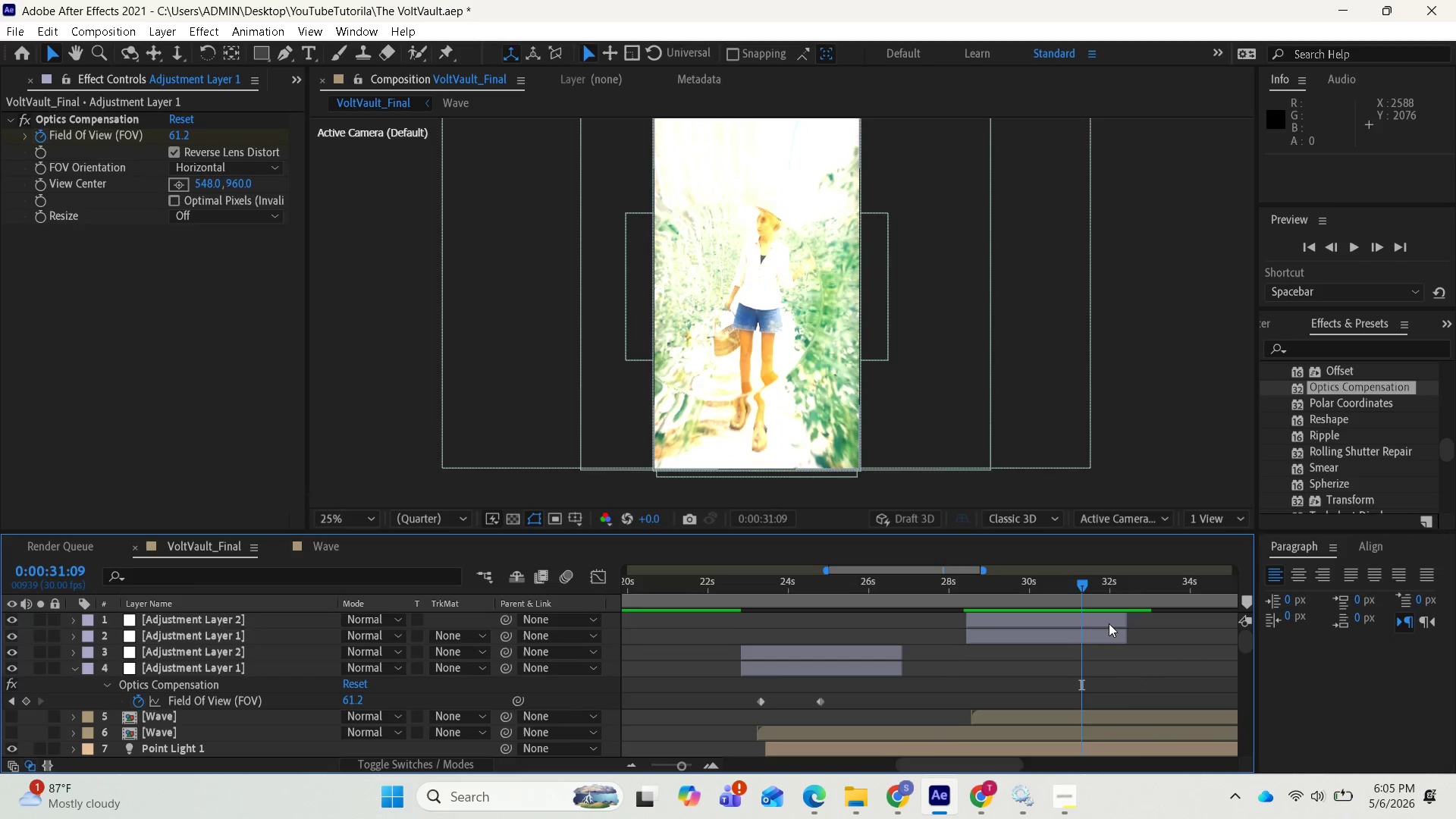 
left_click([1109, 623])
 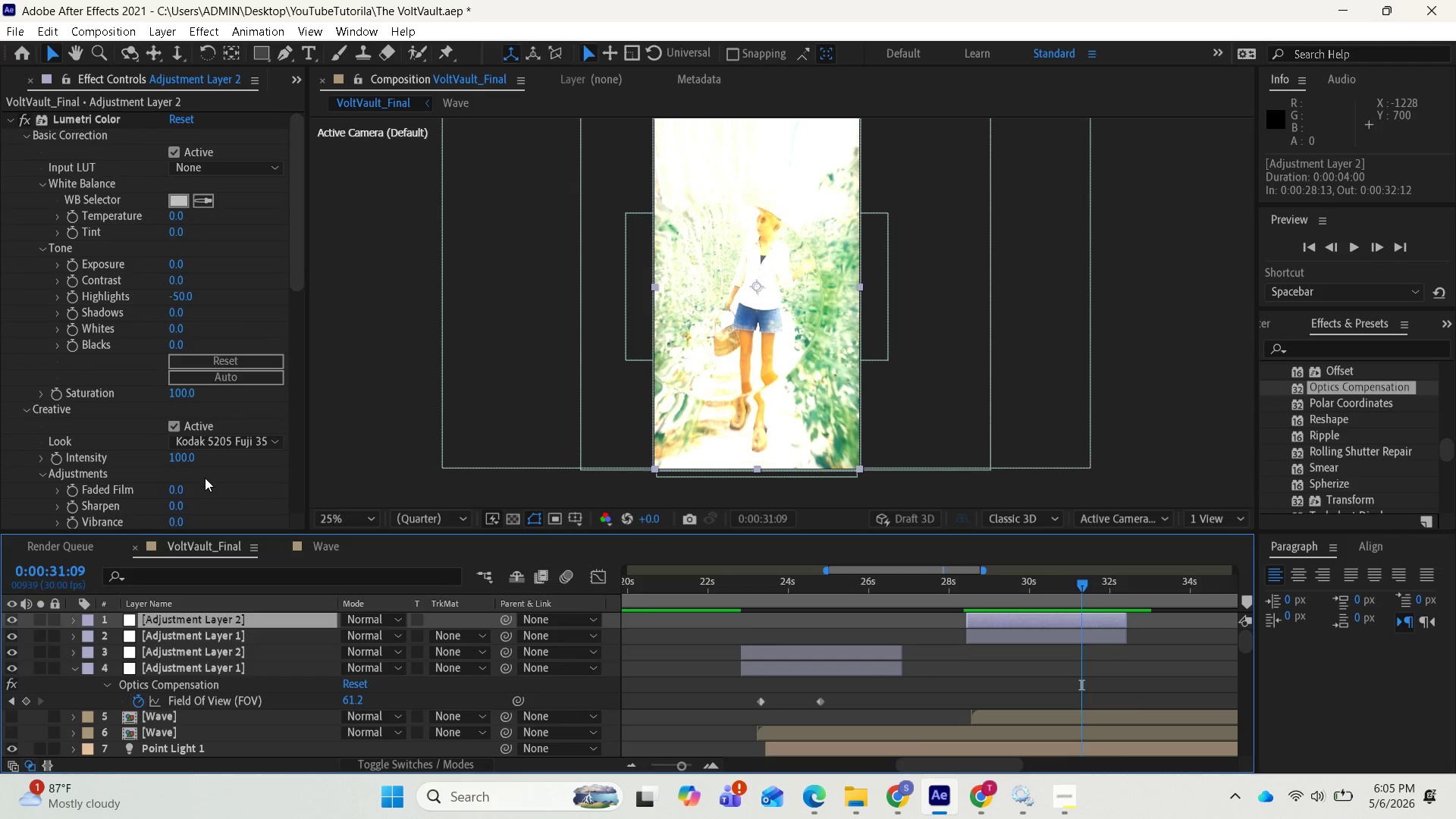 
scroll: coordinate [198, 479], scroll_direction: down, amount: 3.0
 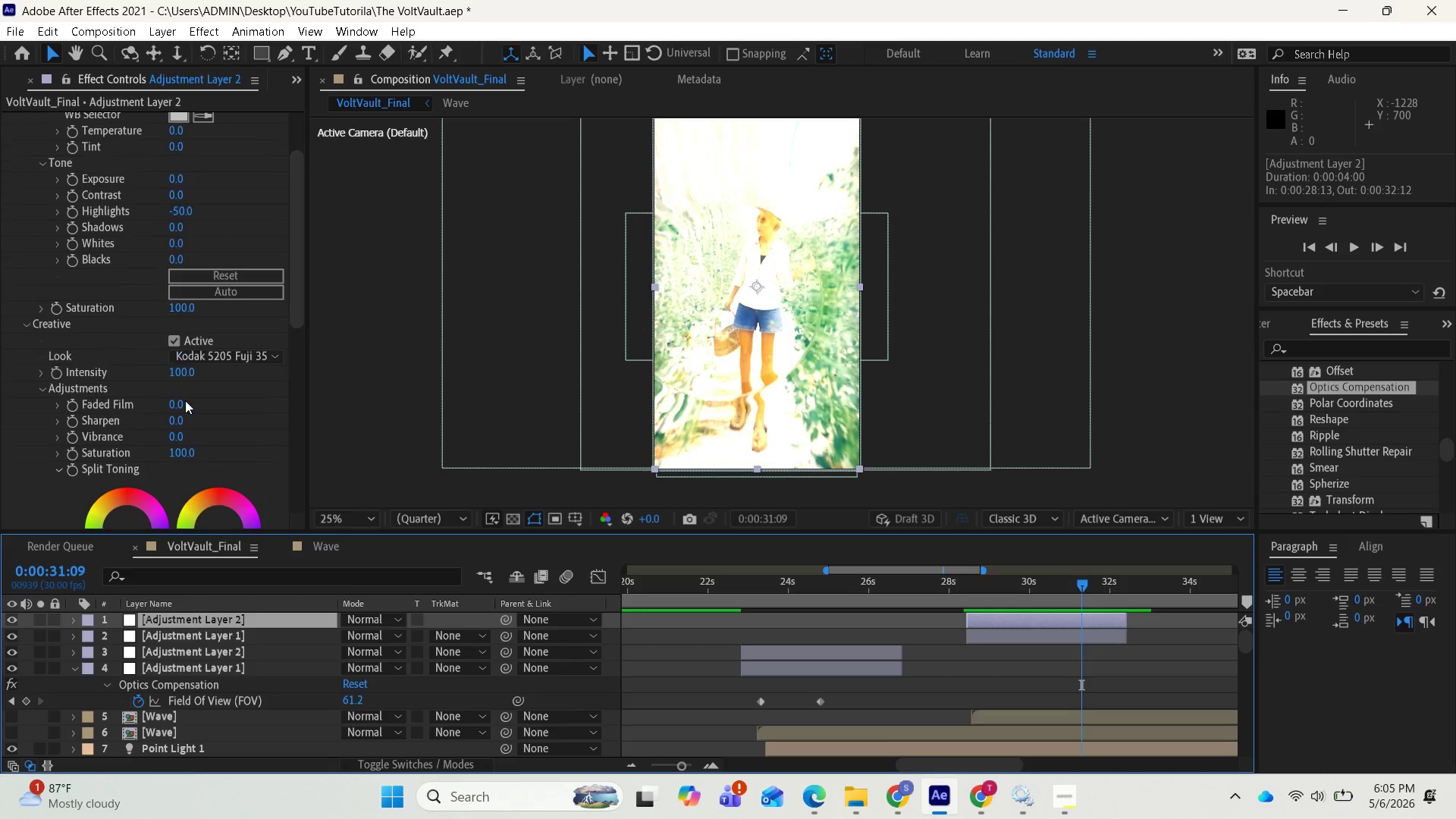 
scroll: coordinate [111, 318], scroll_direction: up, amount: 4.0
 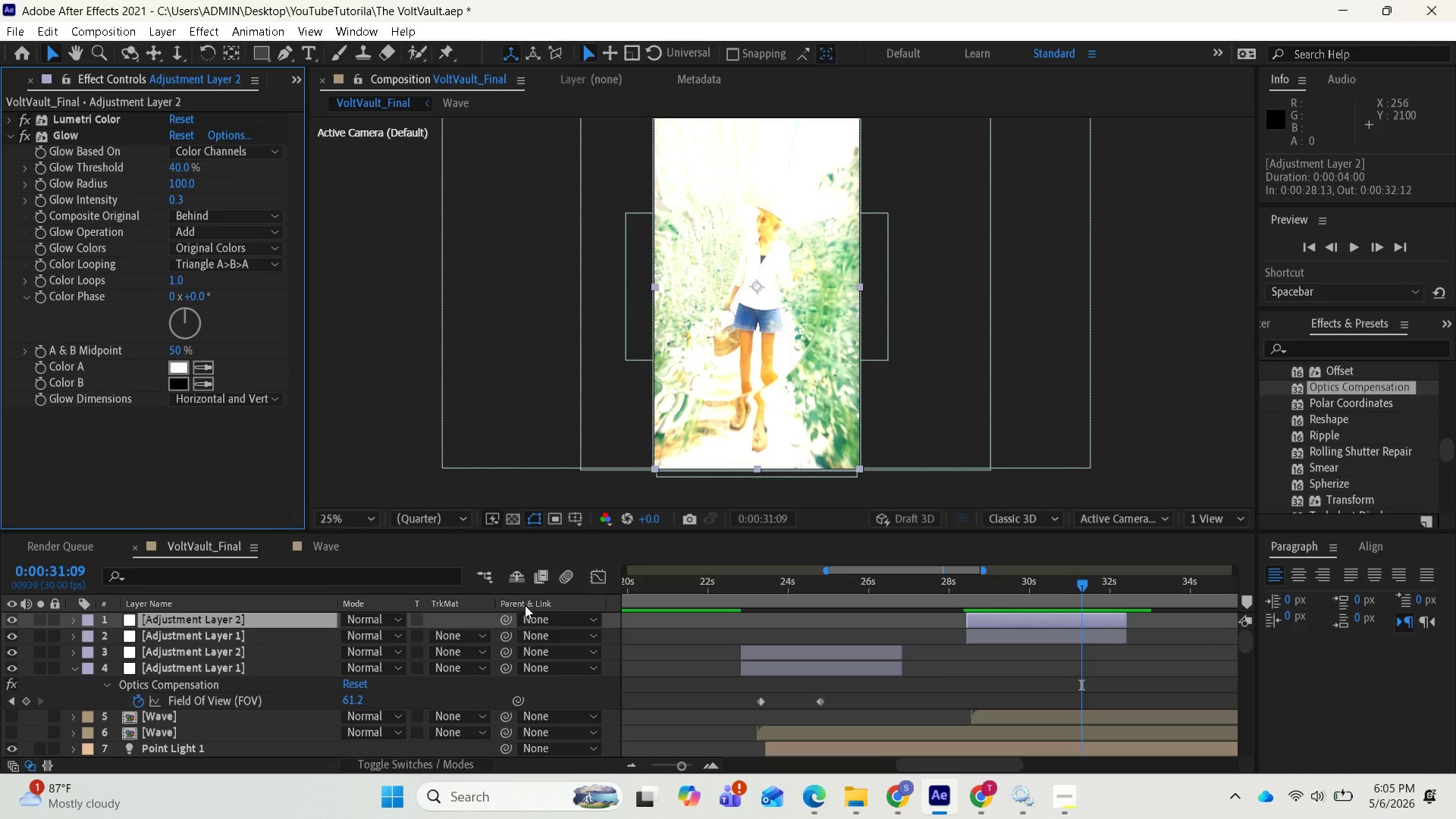 
left_click([13, 617])
 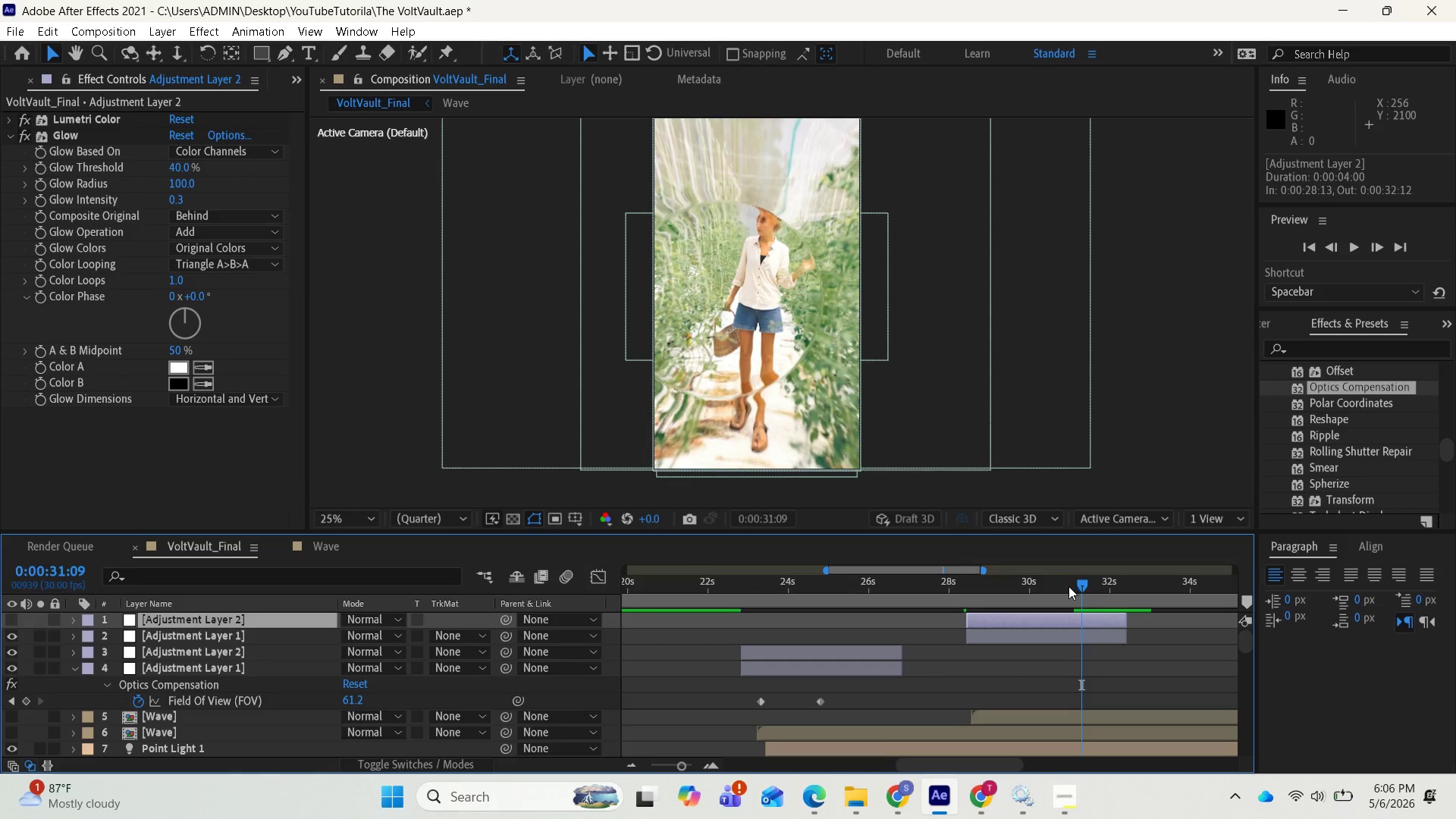 
left_click_drag(start_coordinate=[1072, 579], to_coordinate=[971, 596])
 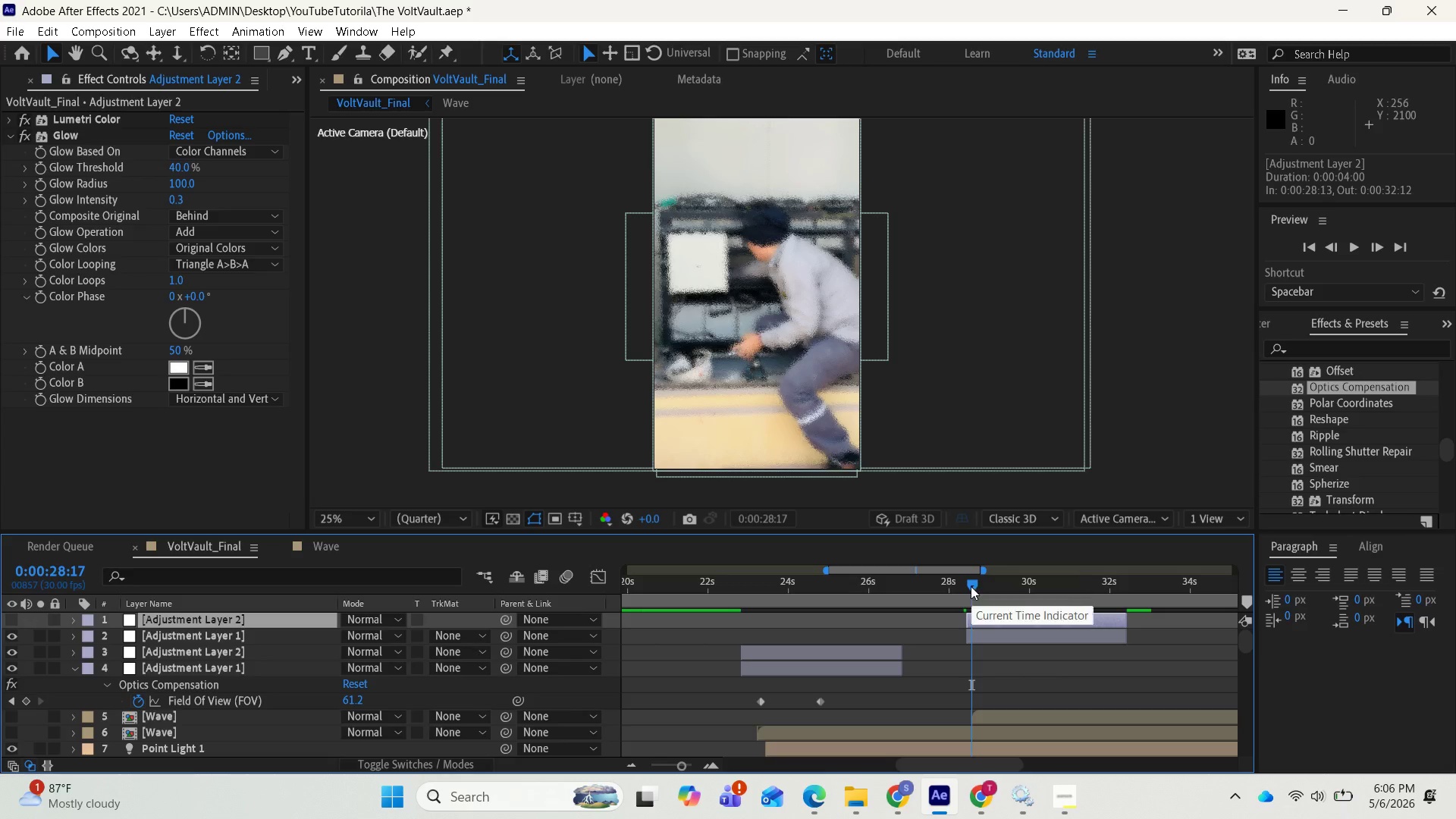 
left_click_drag(start_coordinate=[968, 580], to_coordinate=[943, 581])
 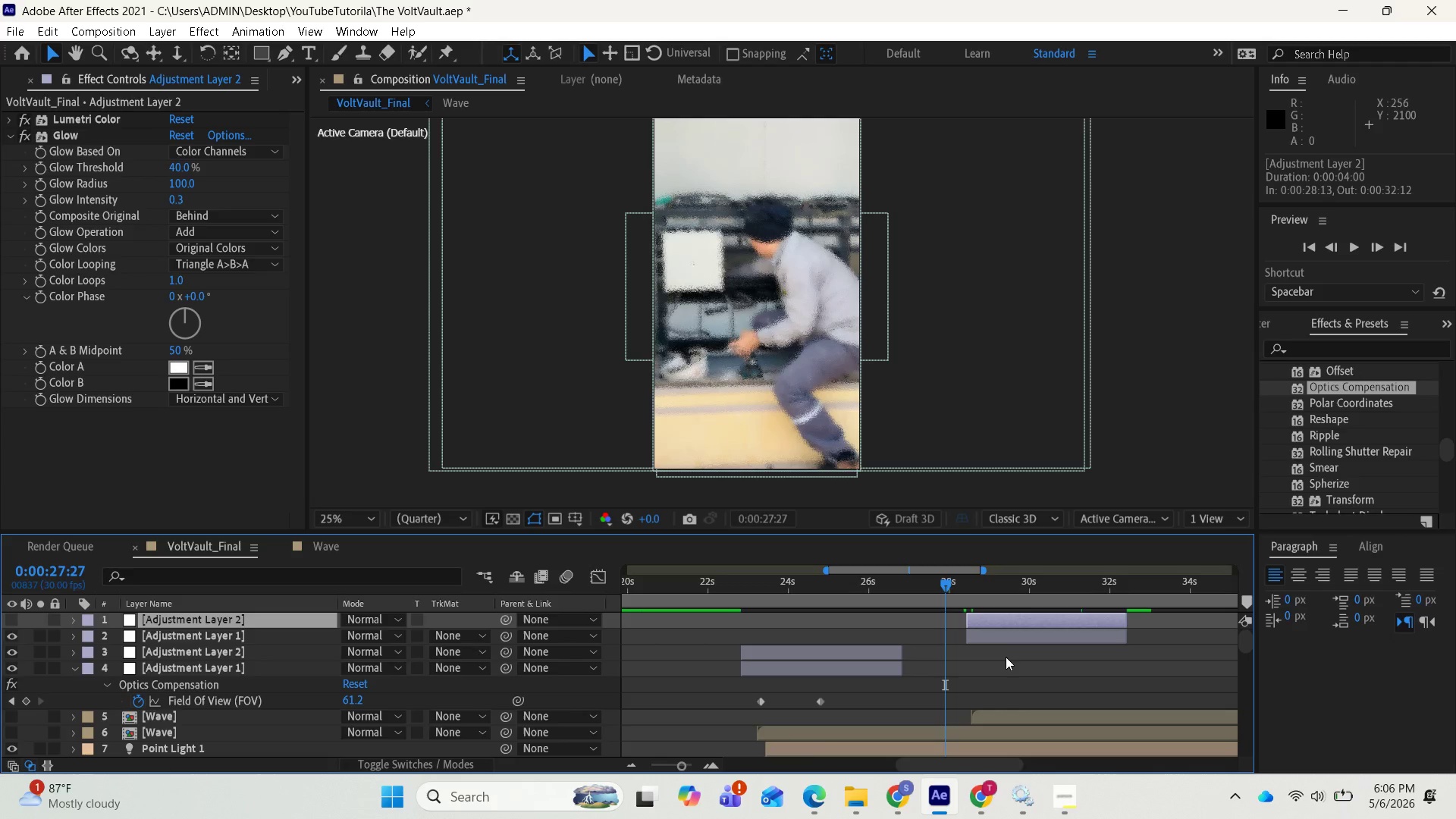 
key(Space)
 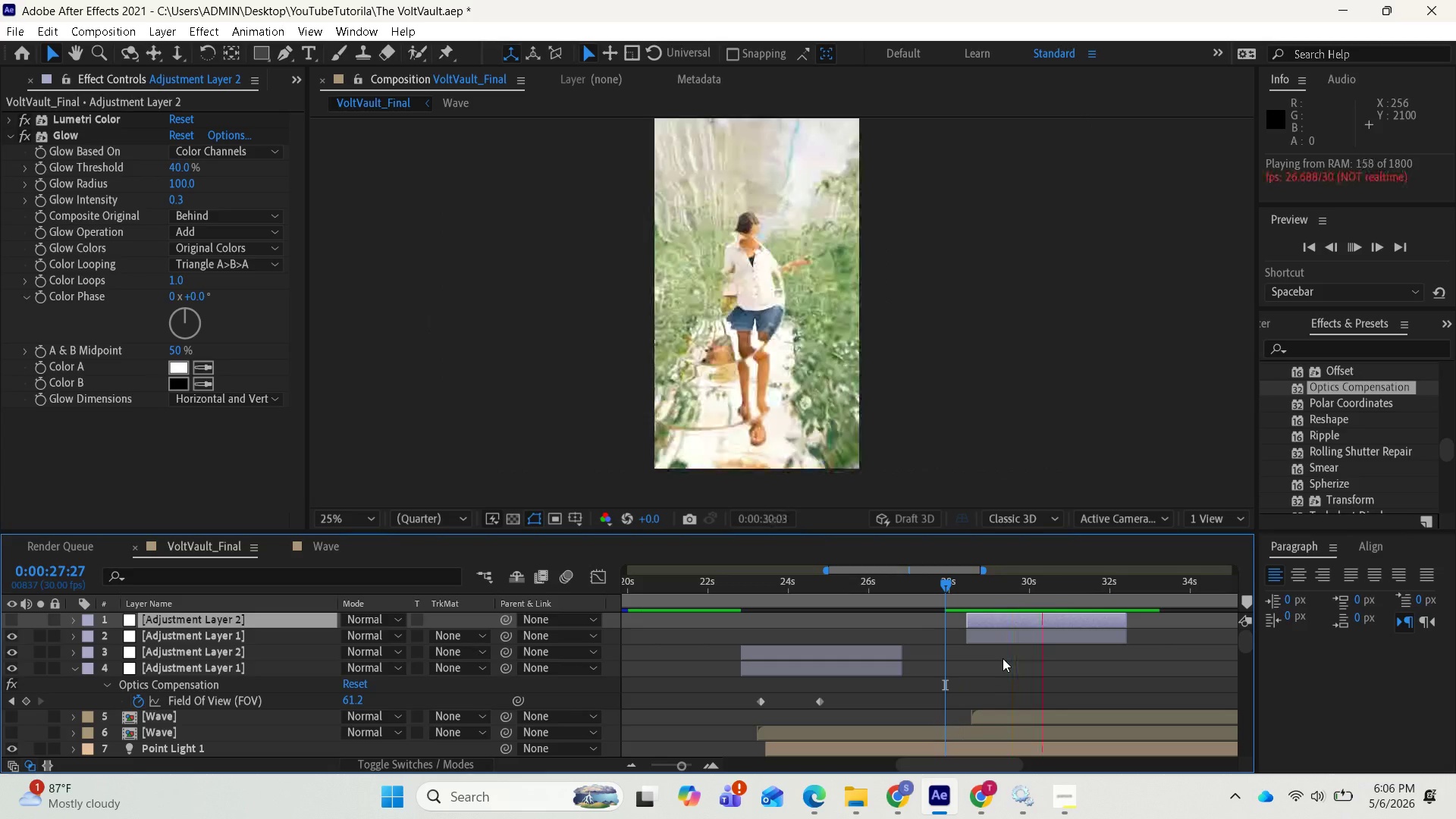 
wait(10.2)
 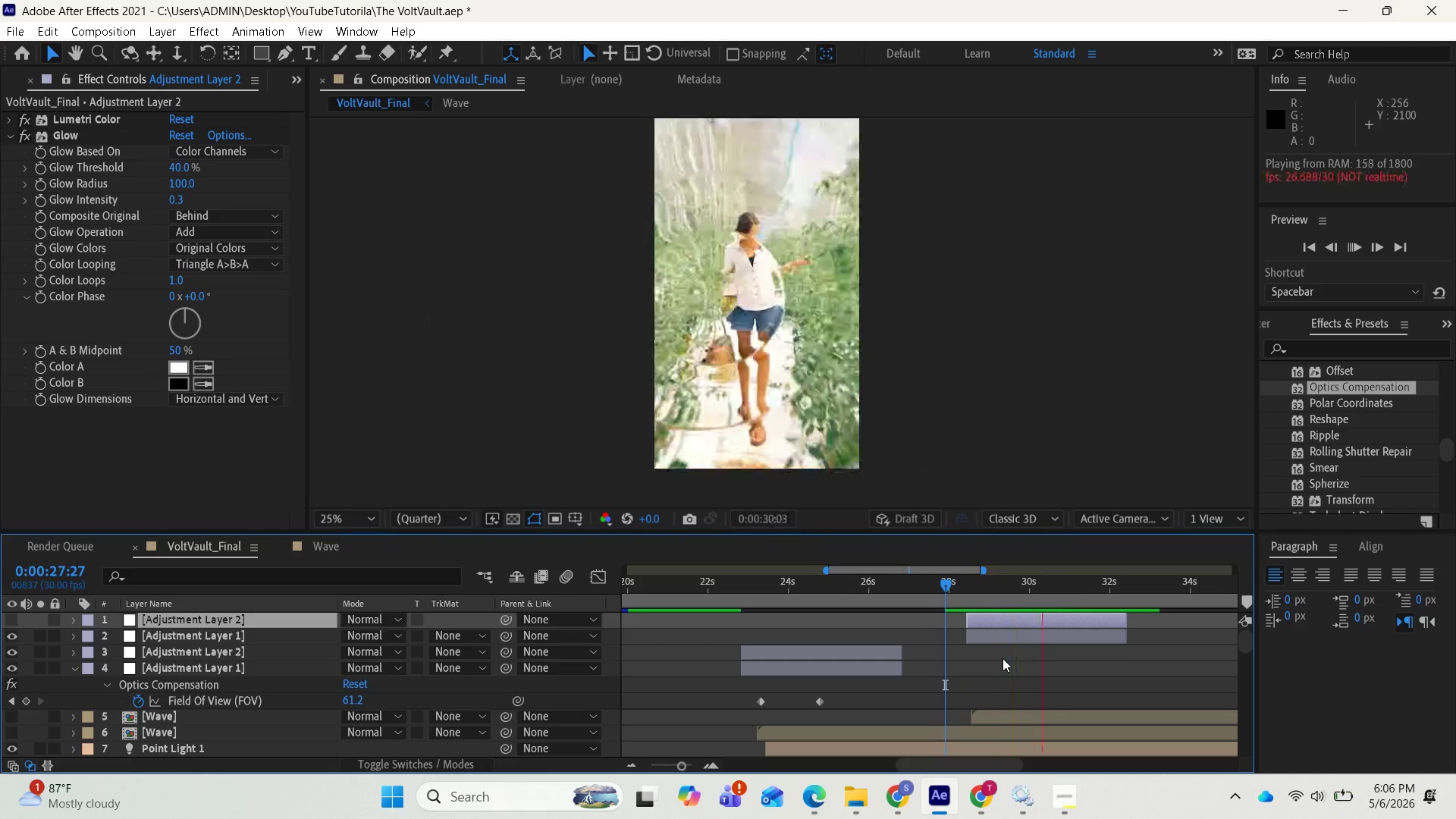 
key(Space)
 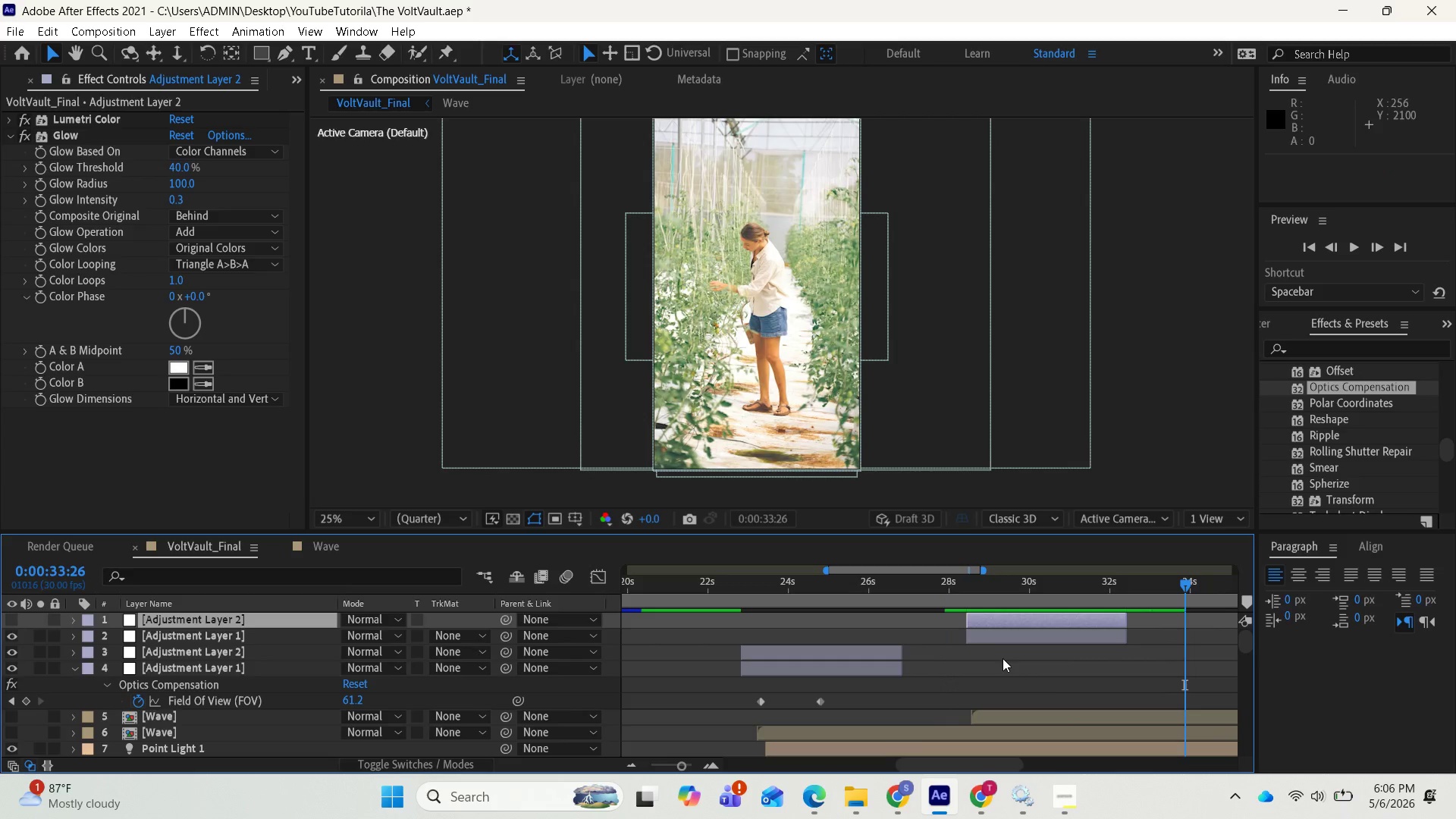 
scroll: coordinate [1147, 653], scroll_direction: up, amount: 1.0
 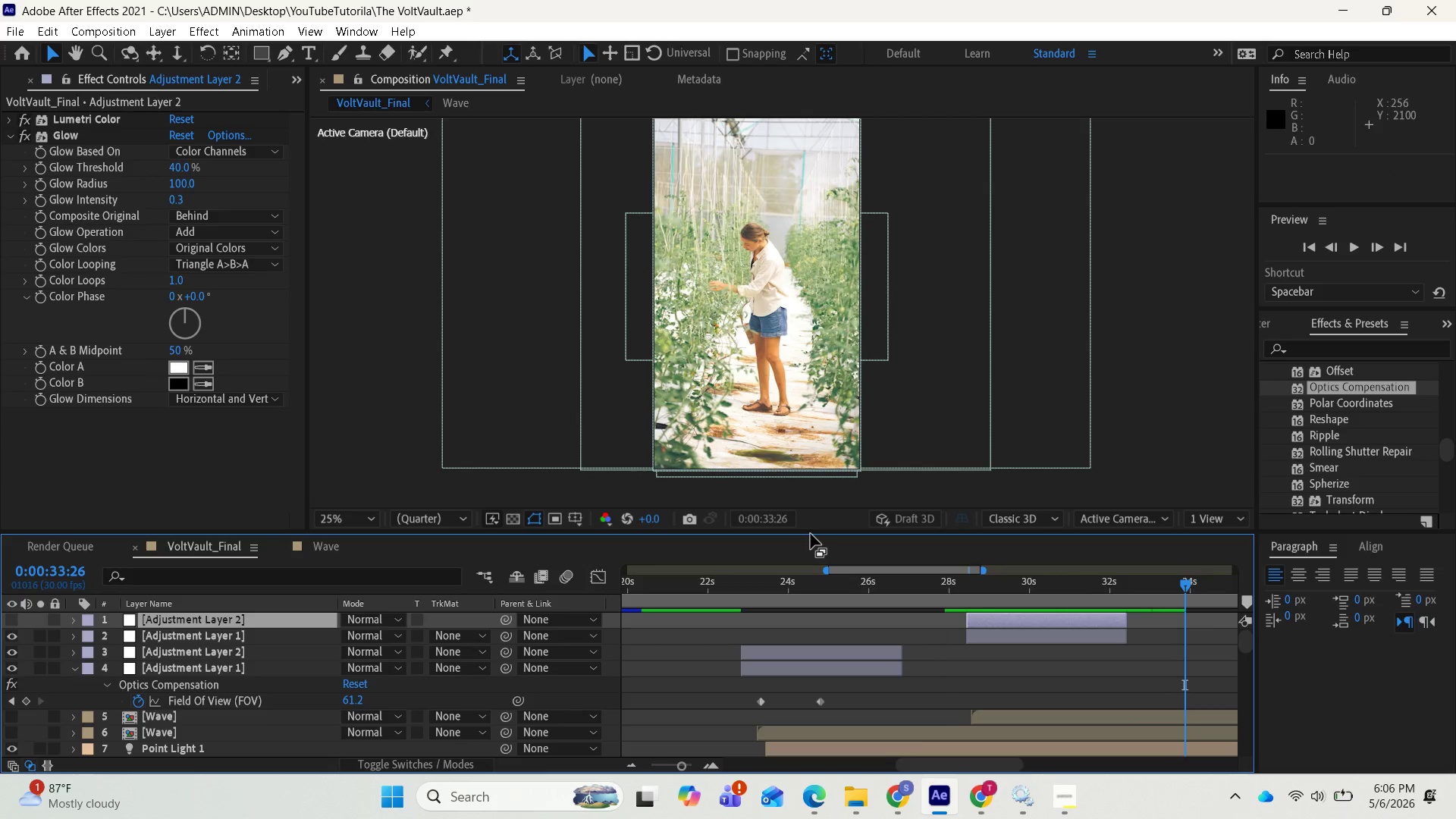 
left_click_drag(start_coordinate=[808, 532], to_coordinate=[777, 455])
 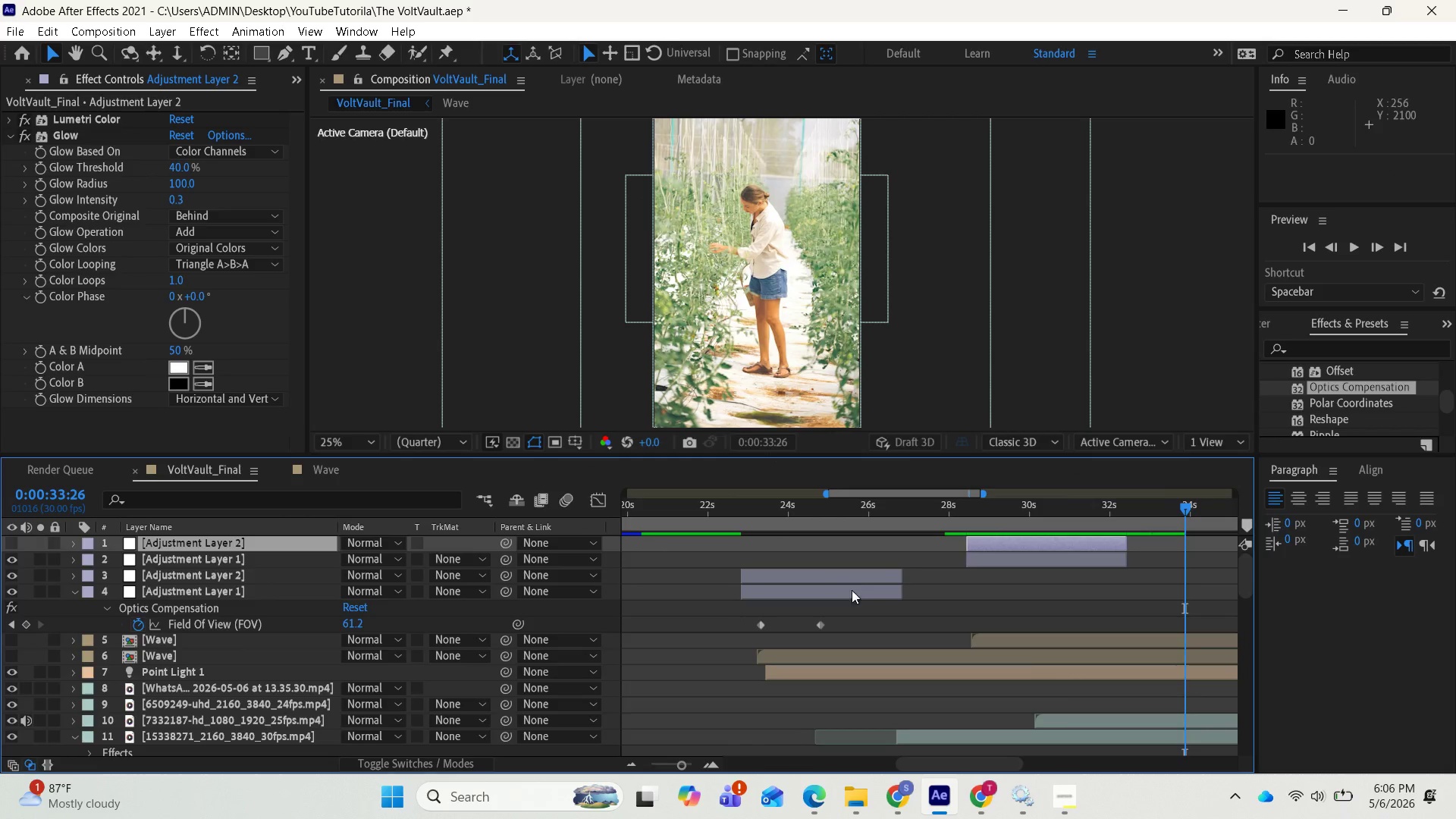 
scroll: coordinate [1134, 622], scroll_direction: up, amount: 2.0
 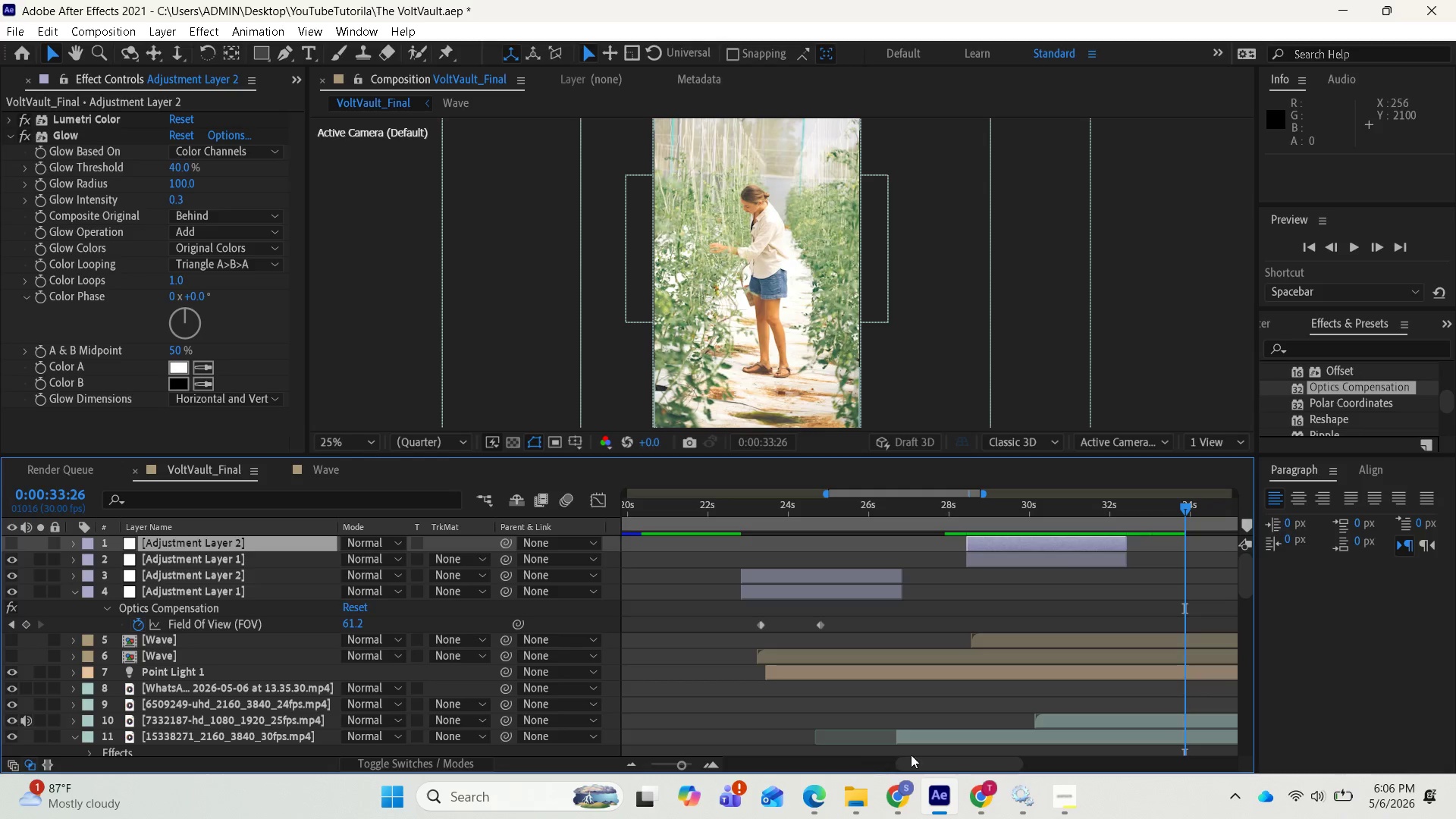 
left_click_drag(start_coordinate=[926, 759], to_coordinate=[981, 754])
 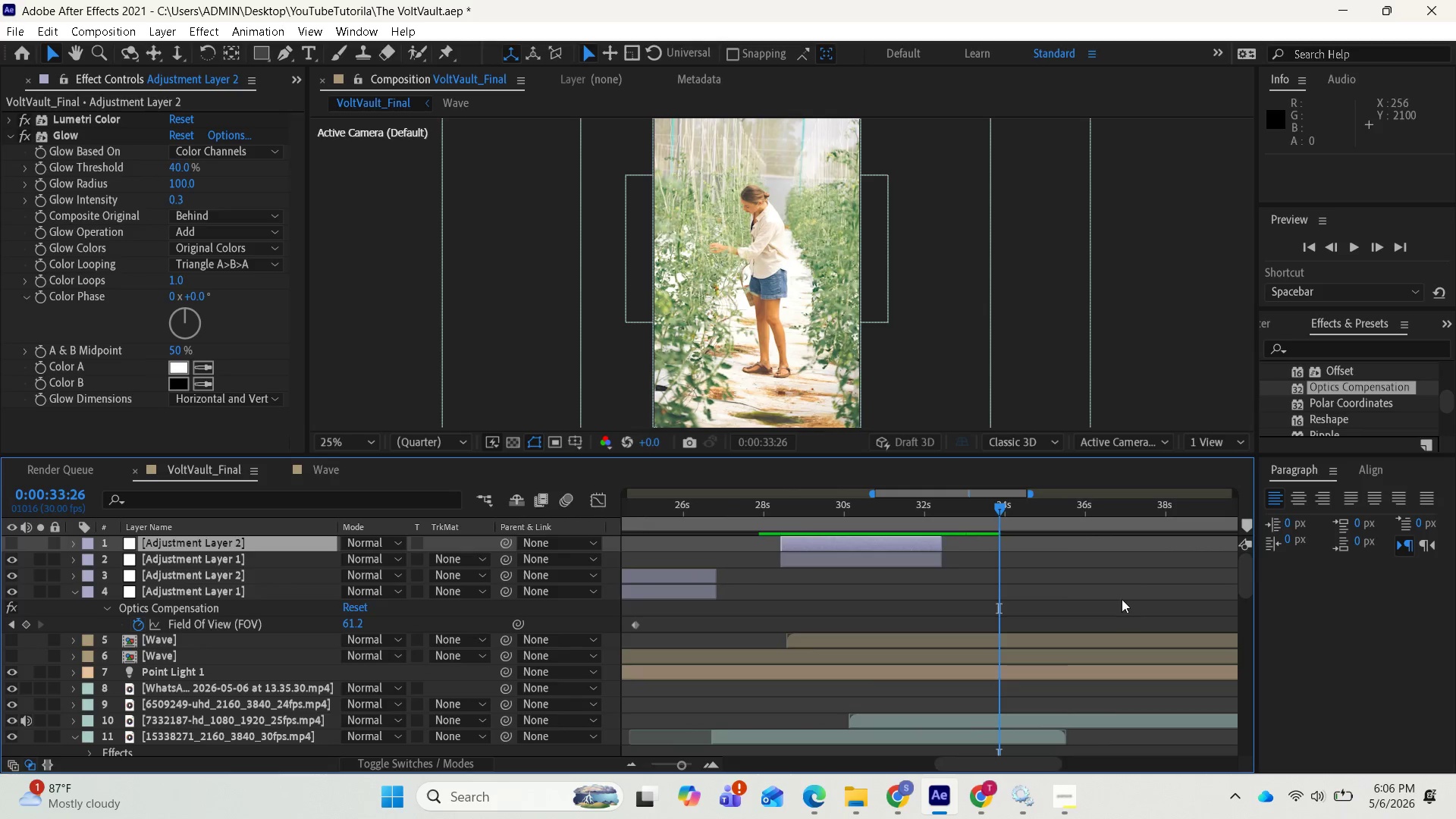 
scroll: coordinate [1122, 599], scroll_direction: up, amount: 1.0
 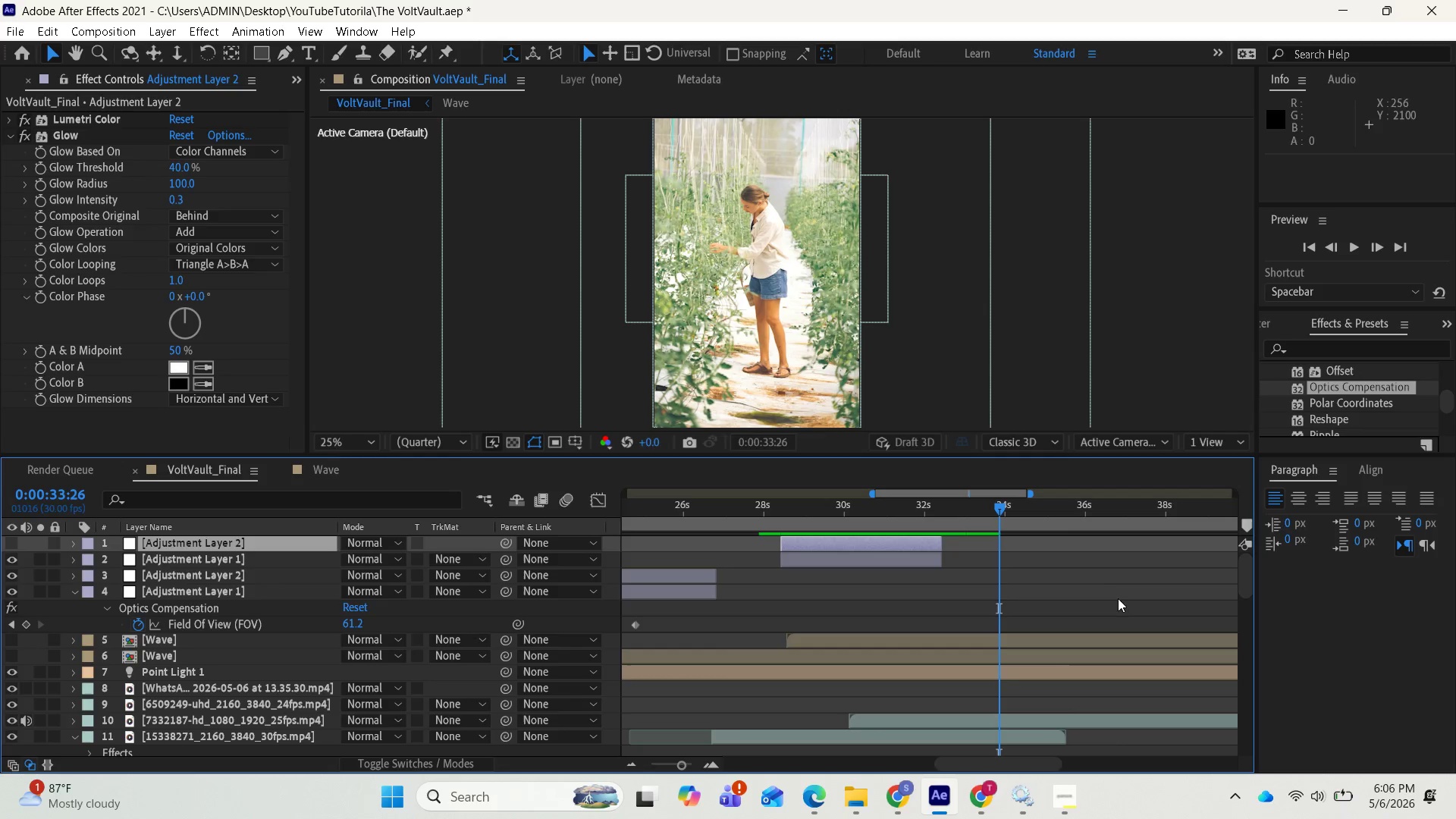 
scroll: coordinate [1103, 605], scroll_direction: none, amount: 0.0
 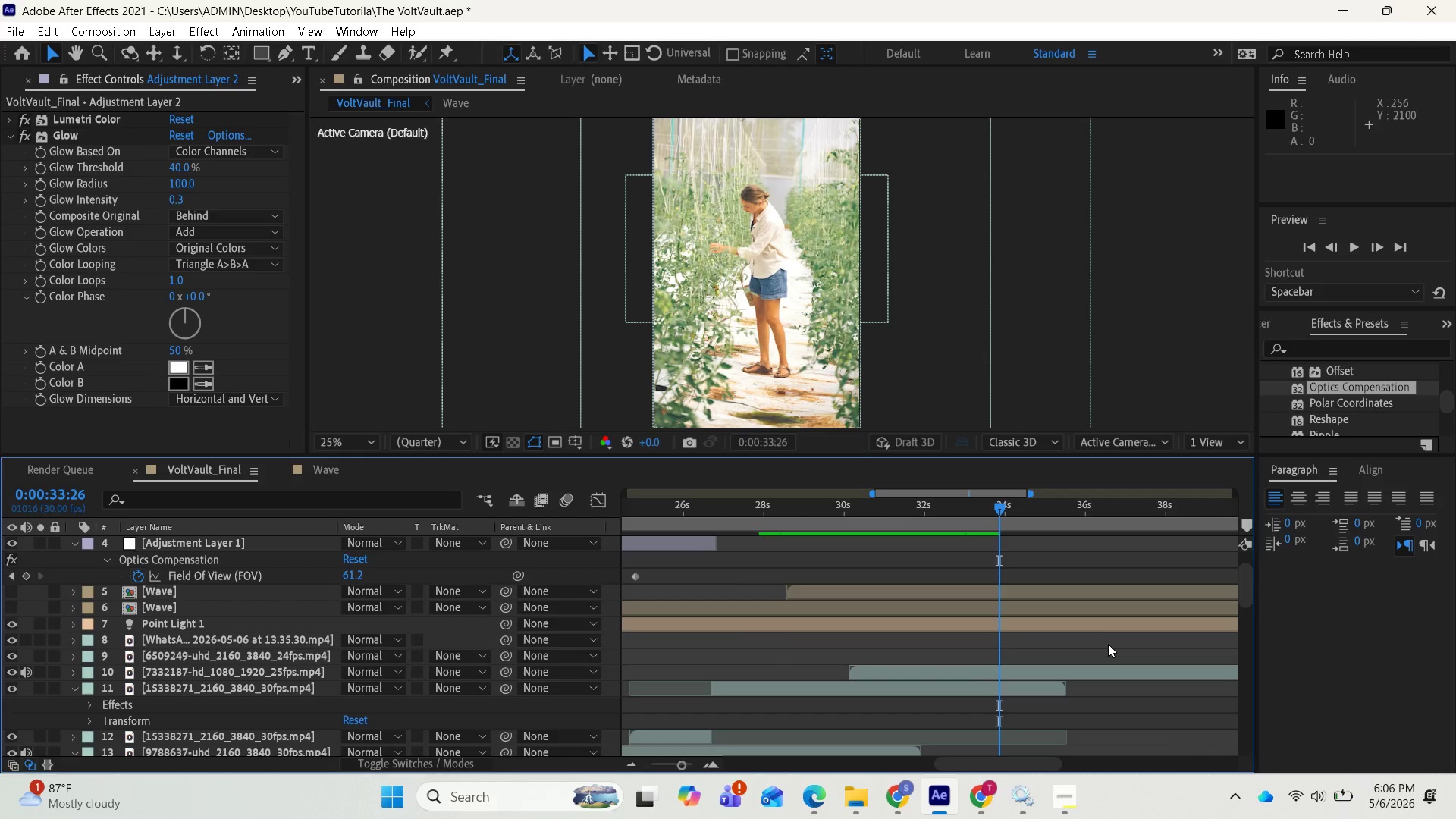 
key(Minus)
 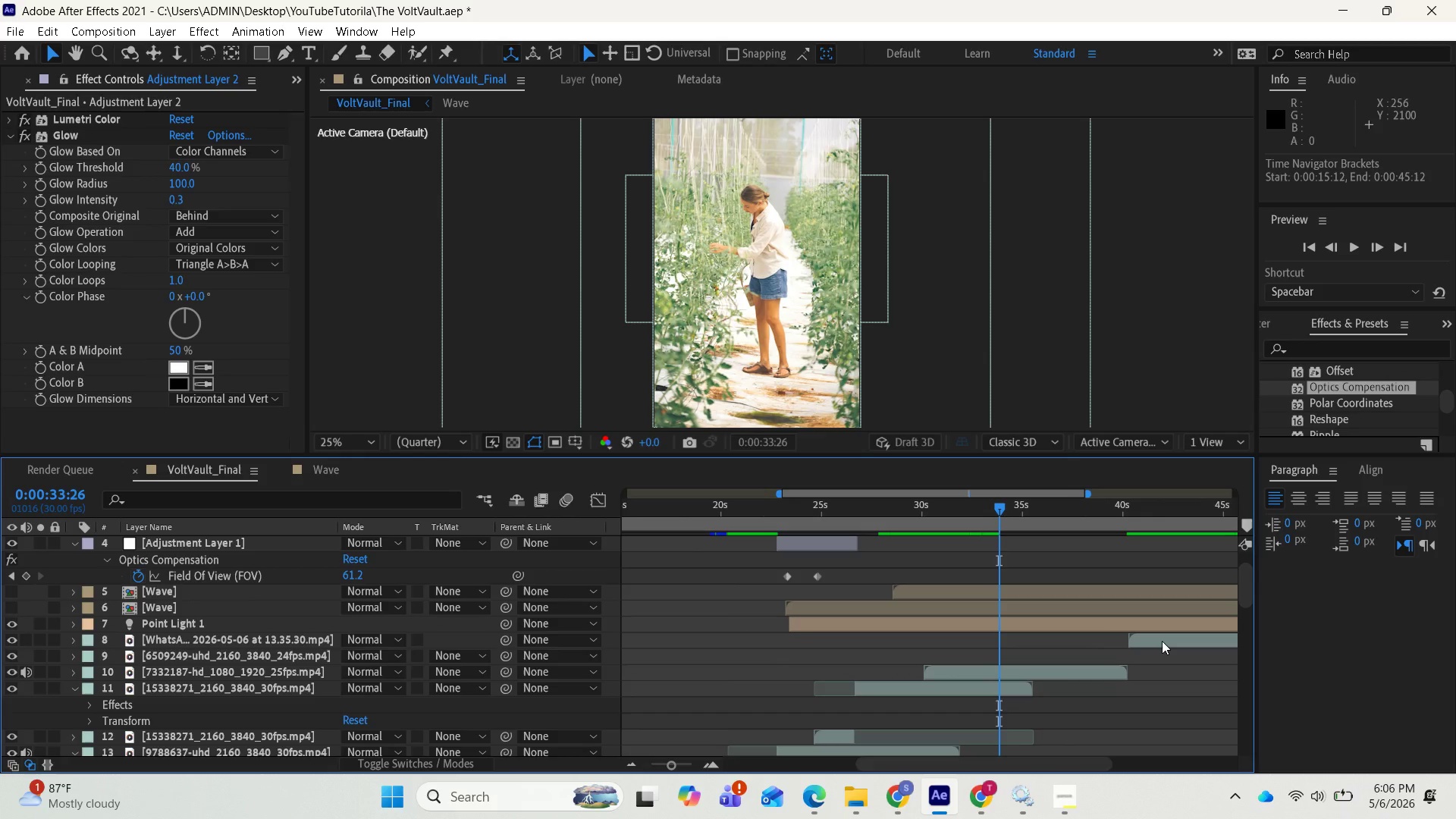 
left_click_drag(start_coordinate=[1162, 641], to_coordinate=[1026, 653])
 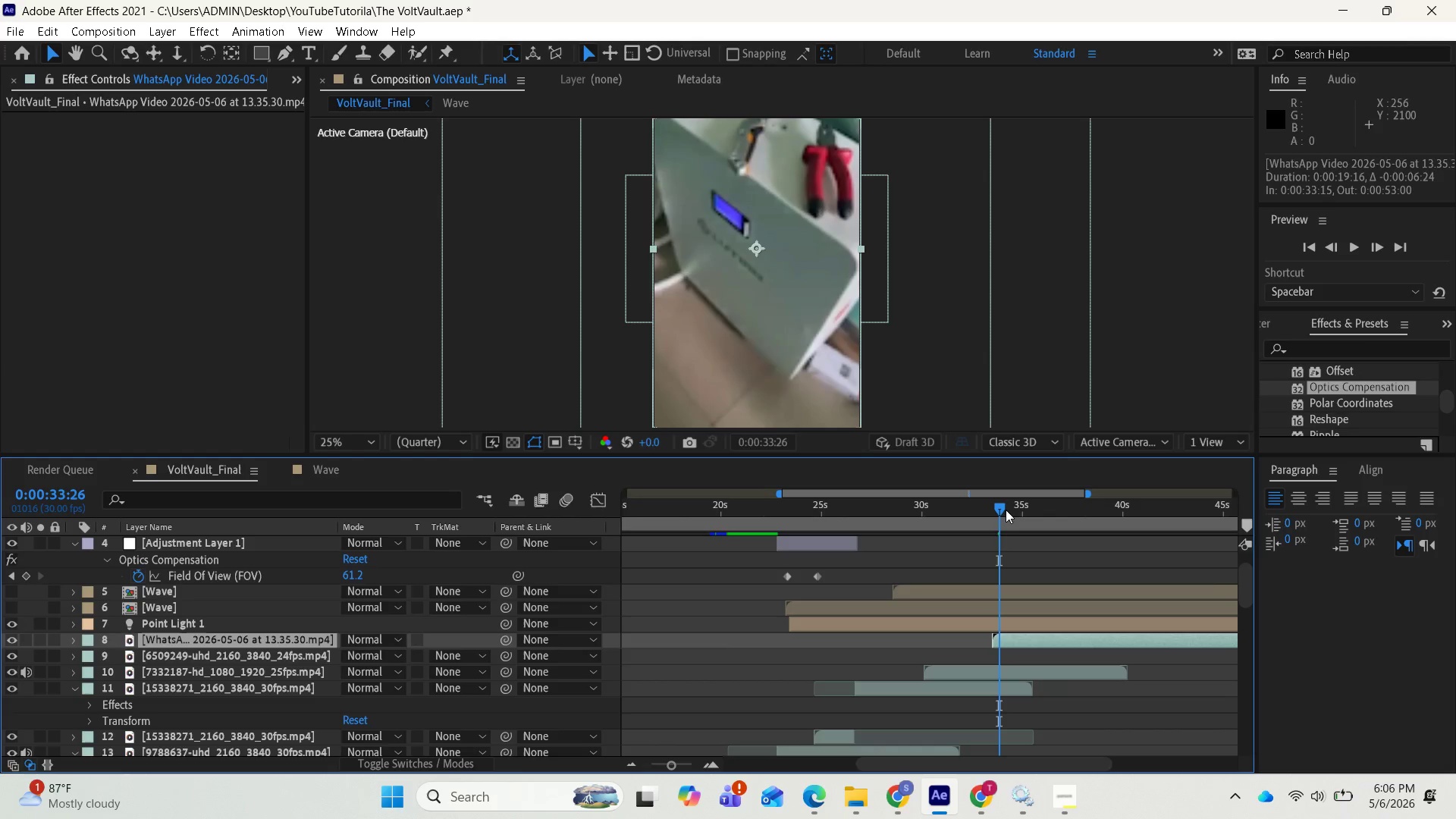 
left_click_drag(start_coordinate=[1003, 509], to_coordinate=[976, 519])
 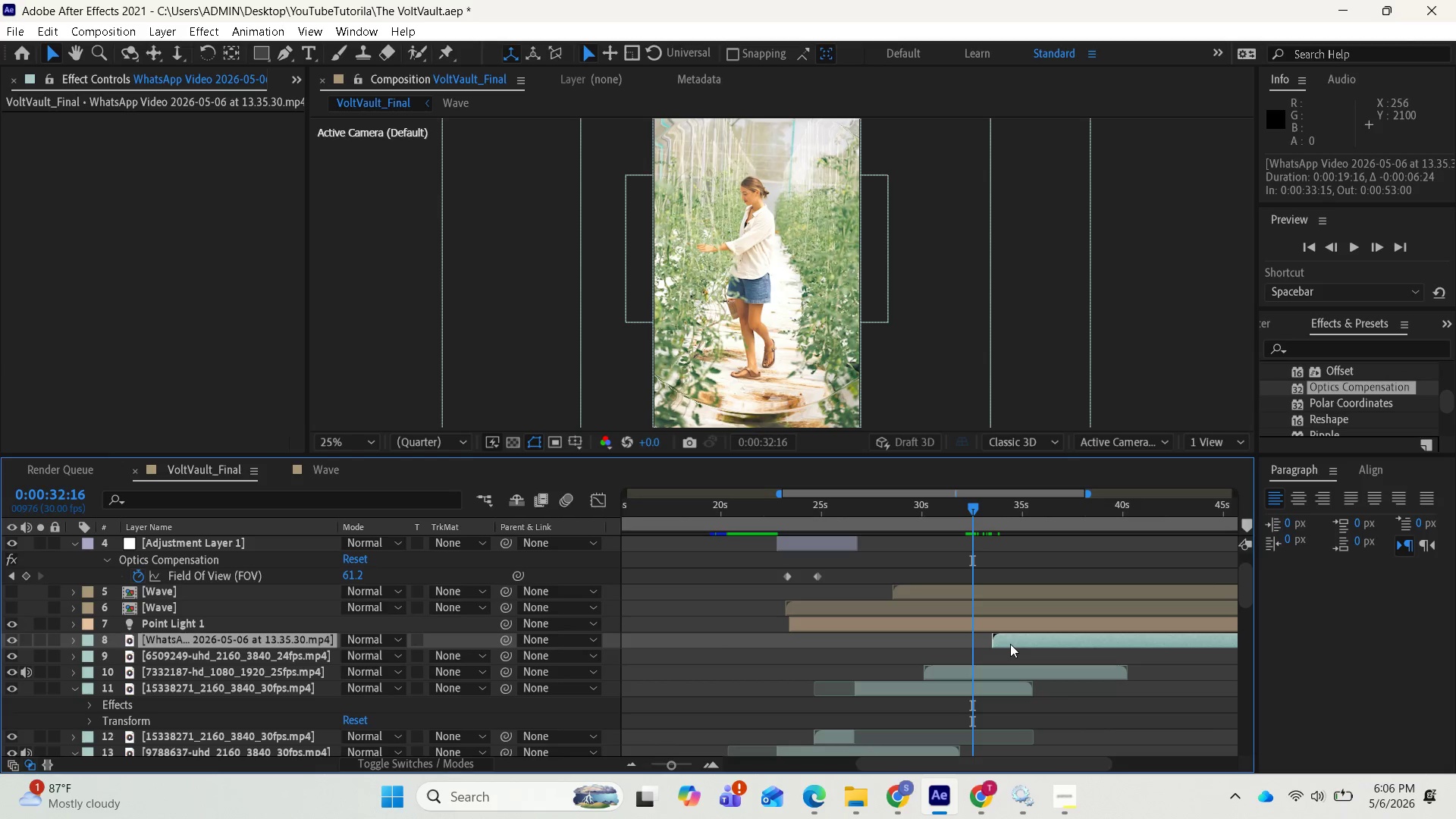 
left_click_drag(start_coordinate=[1010, 642], to_coordinate=[1040, 644])
 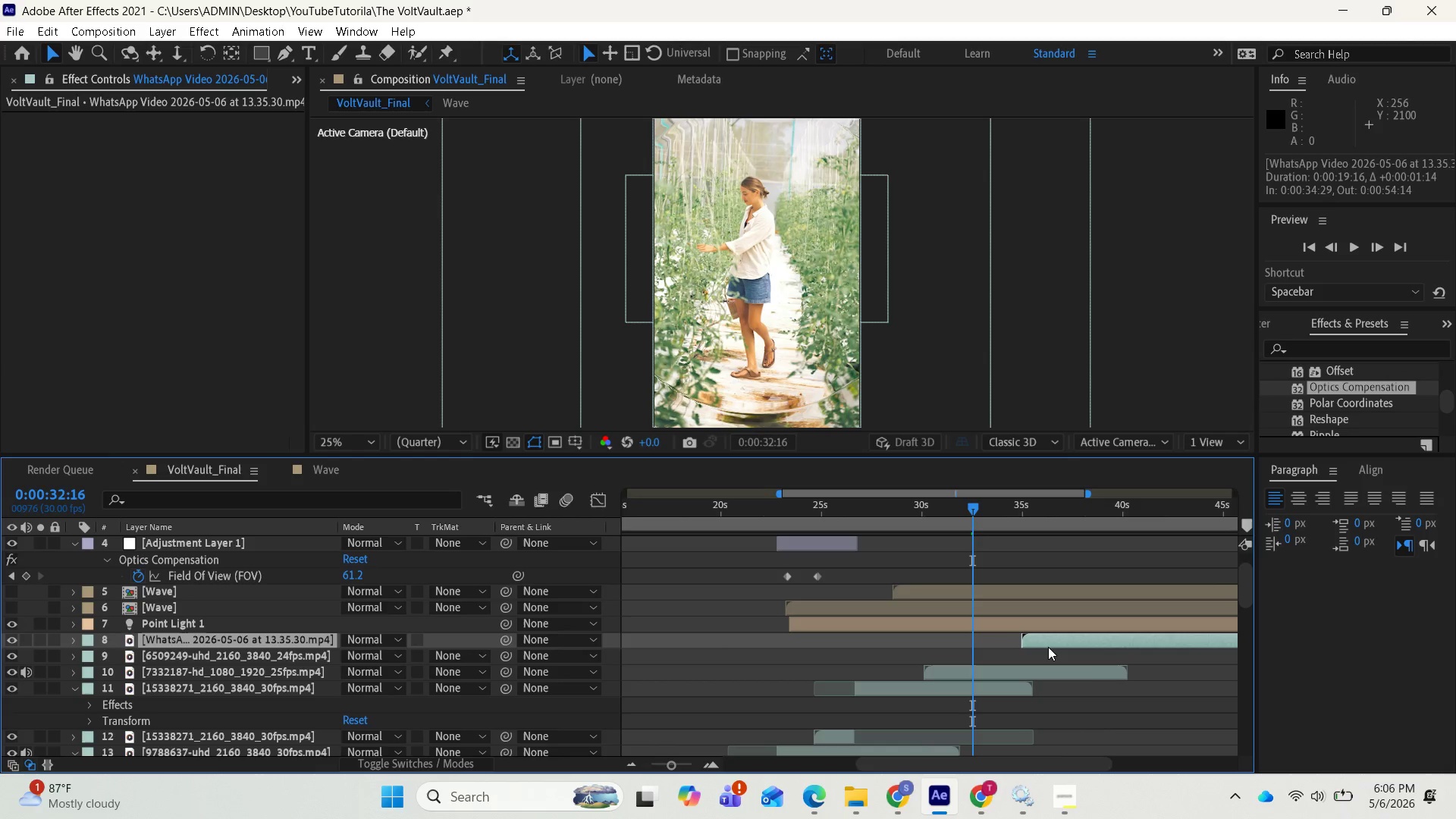 
key(Space)
 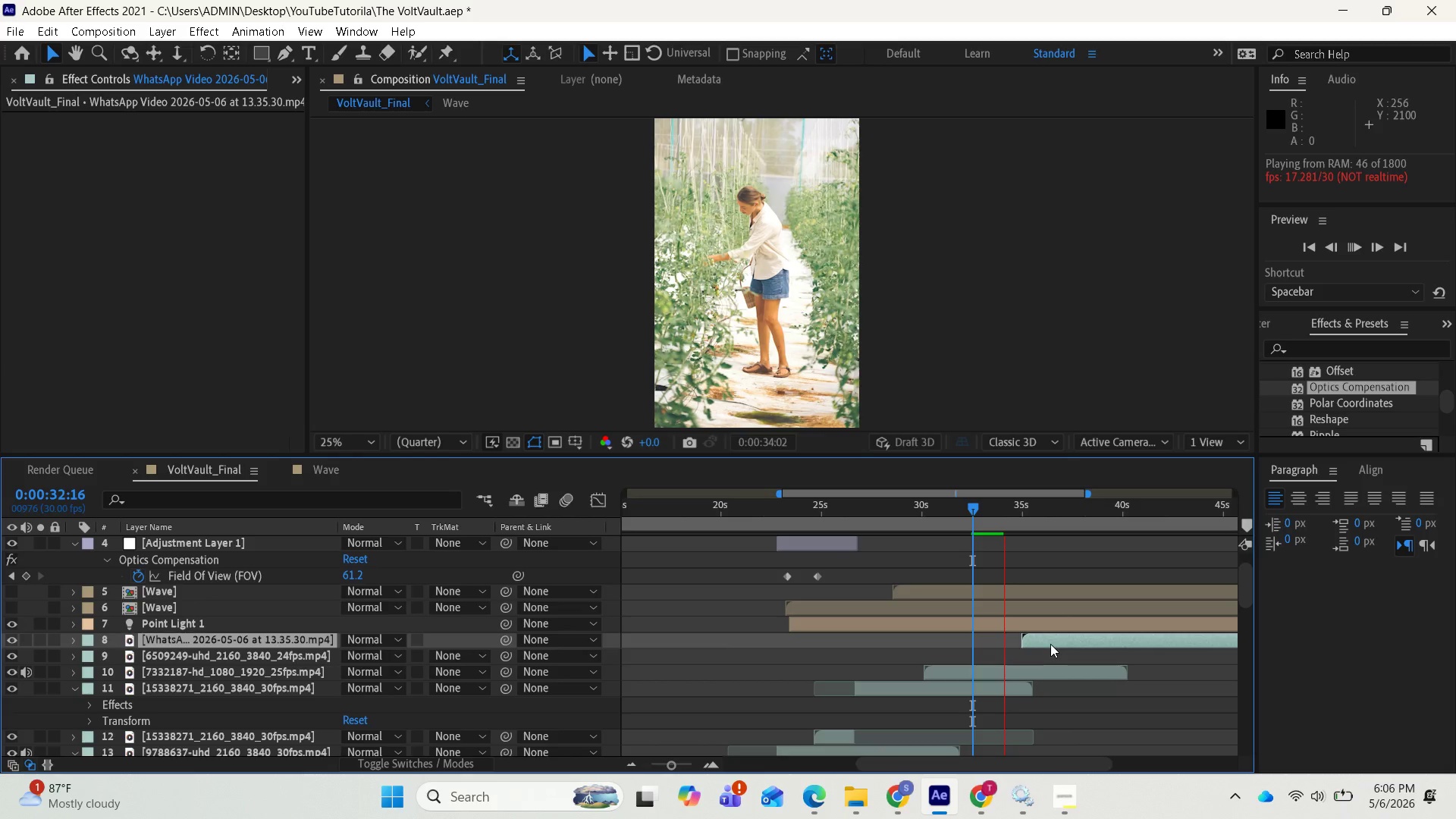 
wait(5.05)
 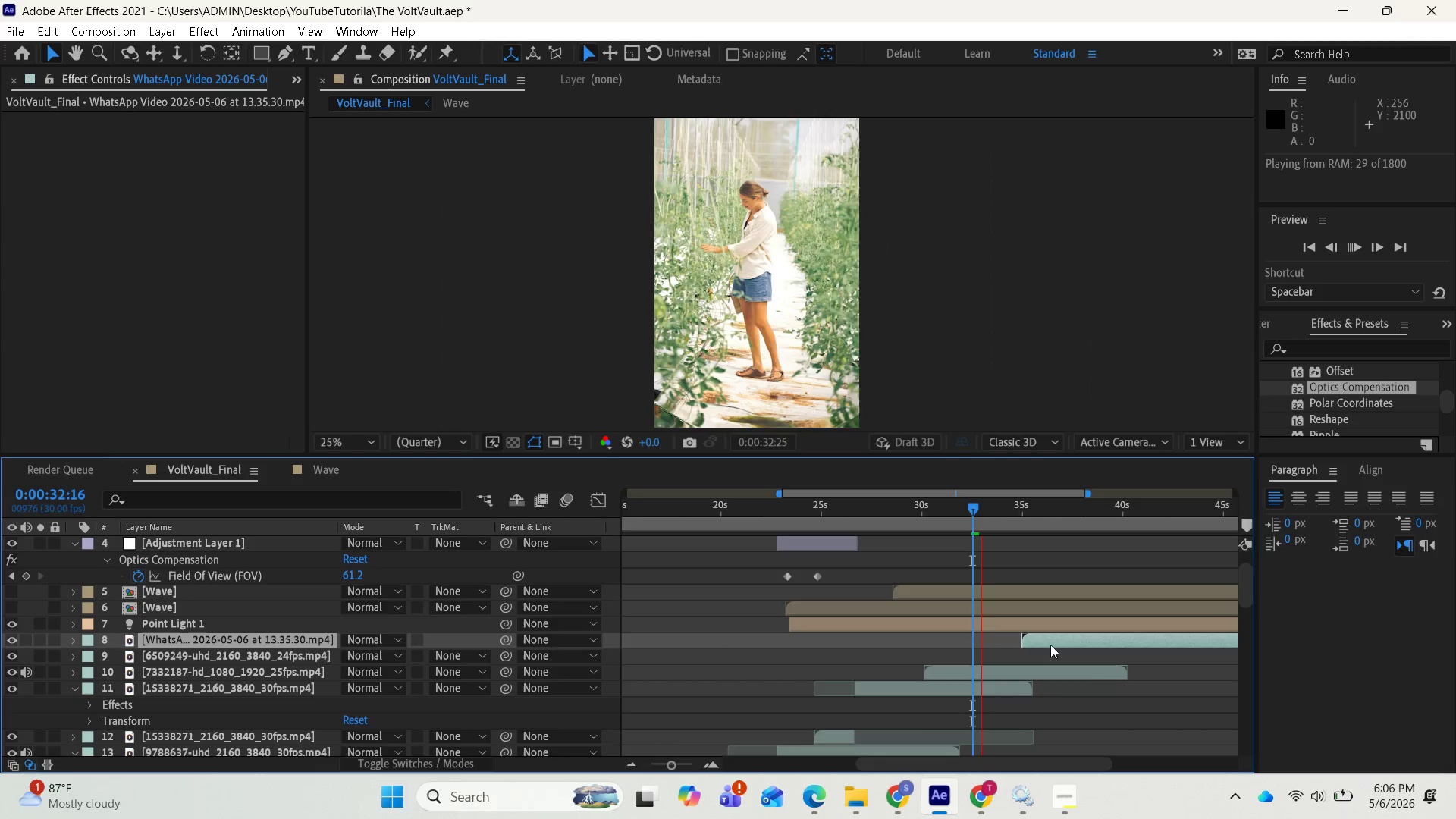 
key(Space)
 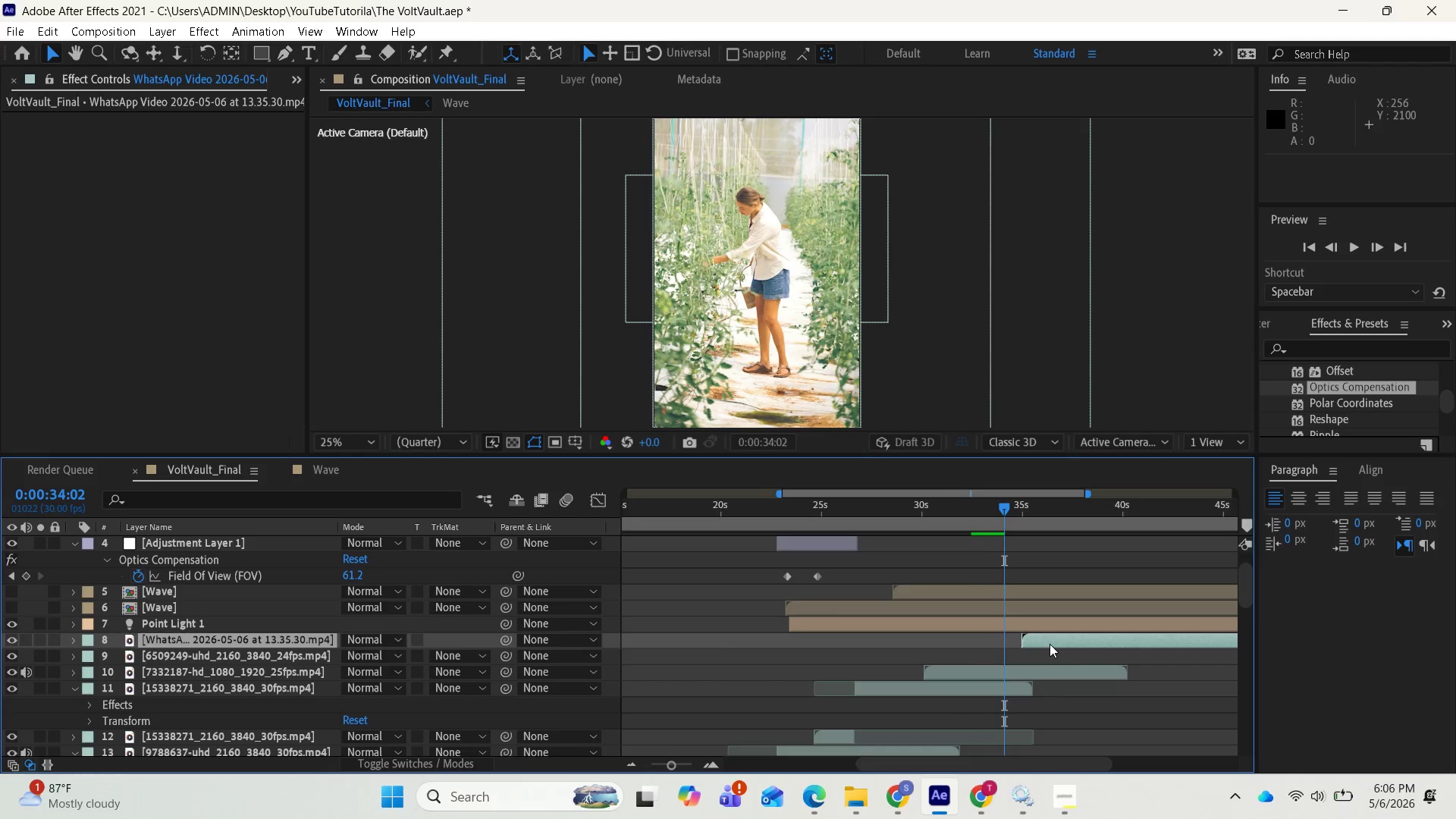 
key(Space)
 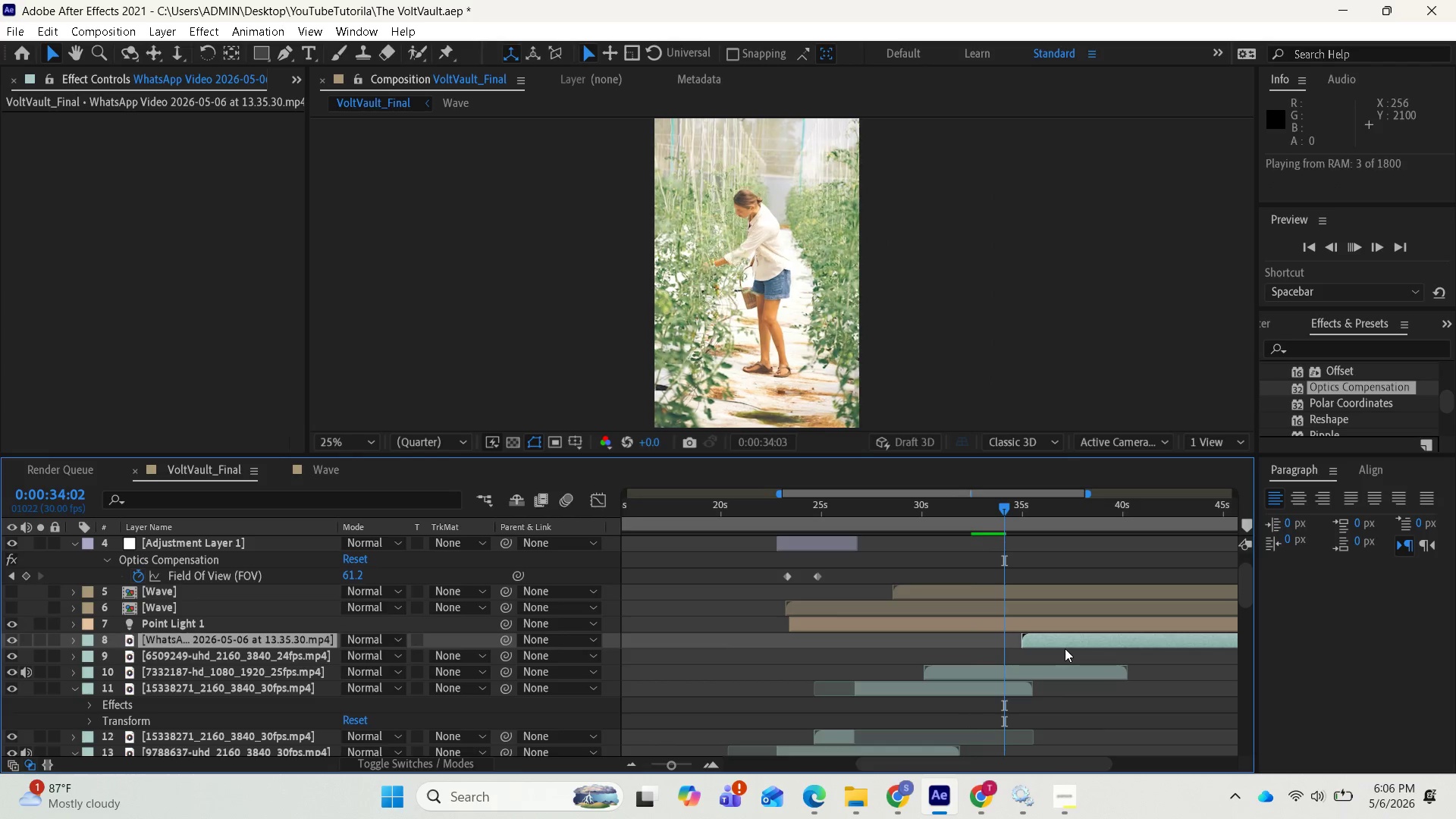 
key(Space)
 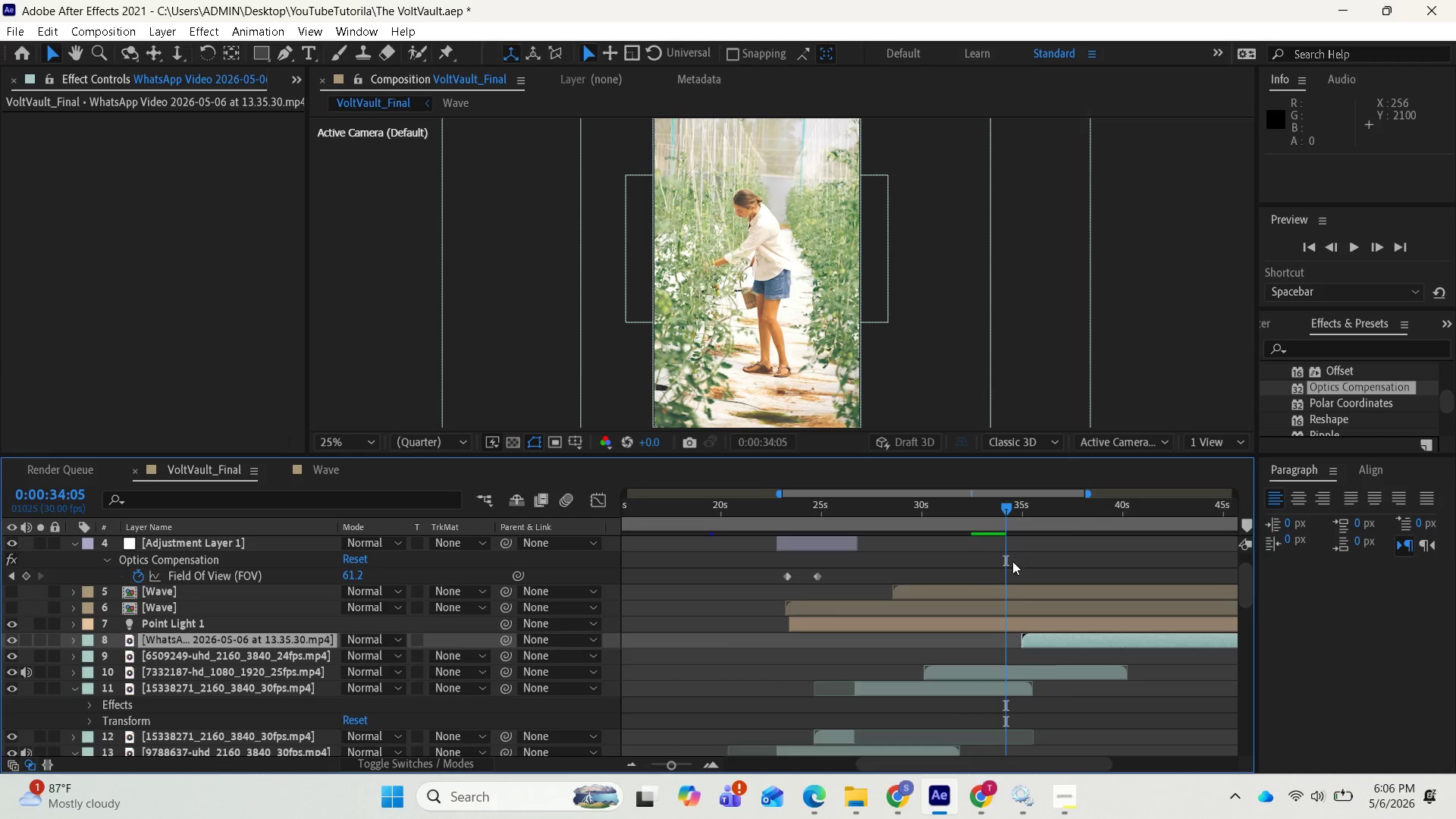 
scroll: coordinate [1068, 681], scroll_direction: down, amount: 14.0
 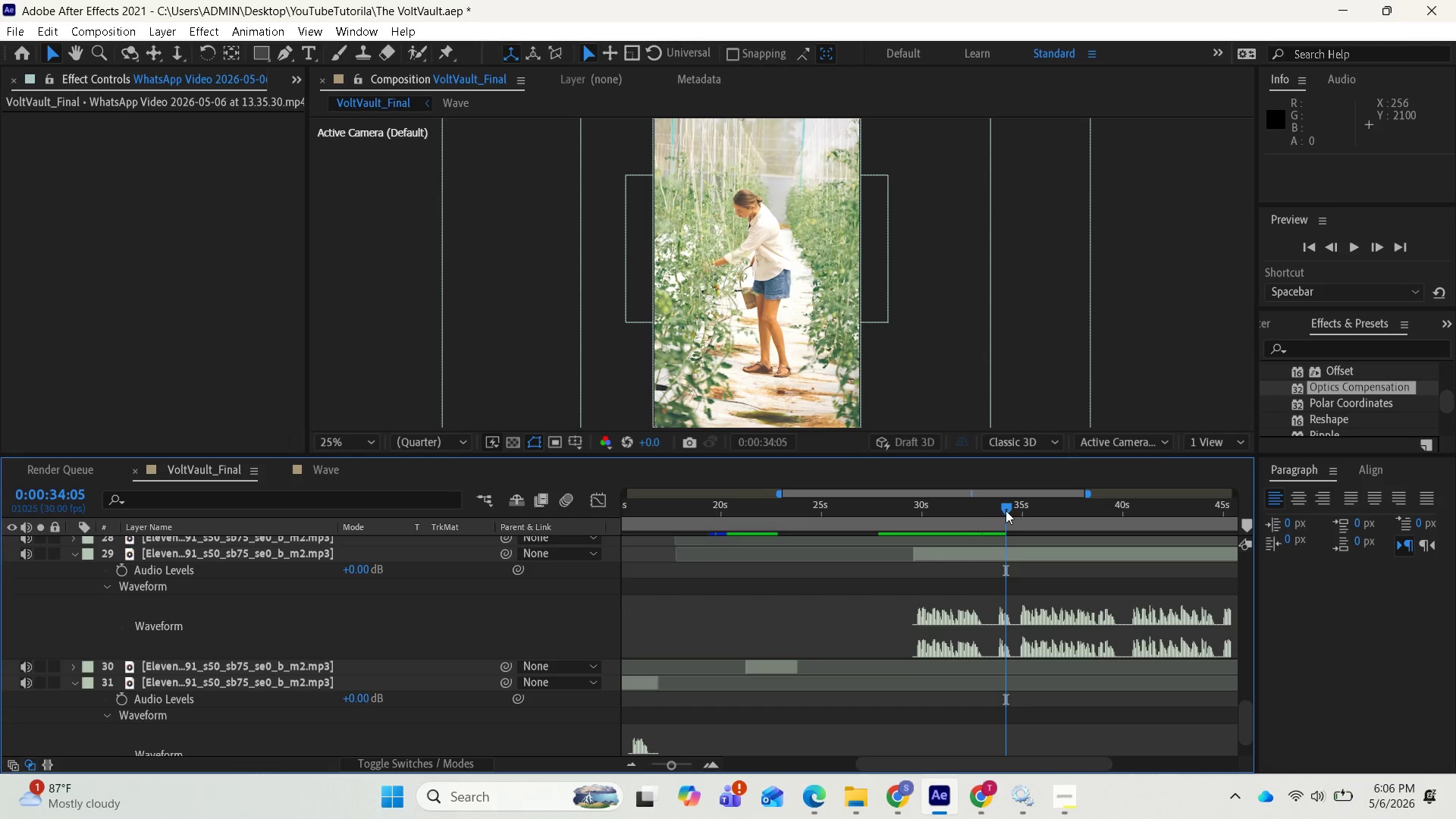 
left_click_drag(start_coordinate=[1006, 510], to_coordinate=[998, 519])
 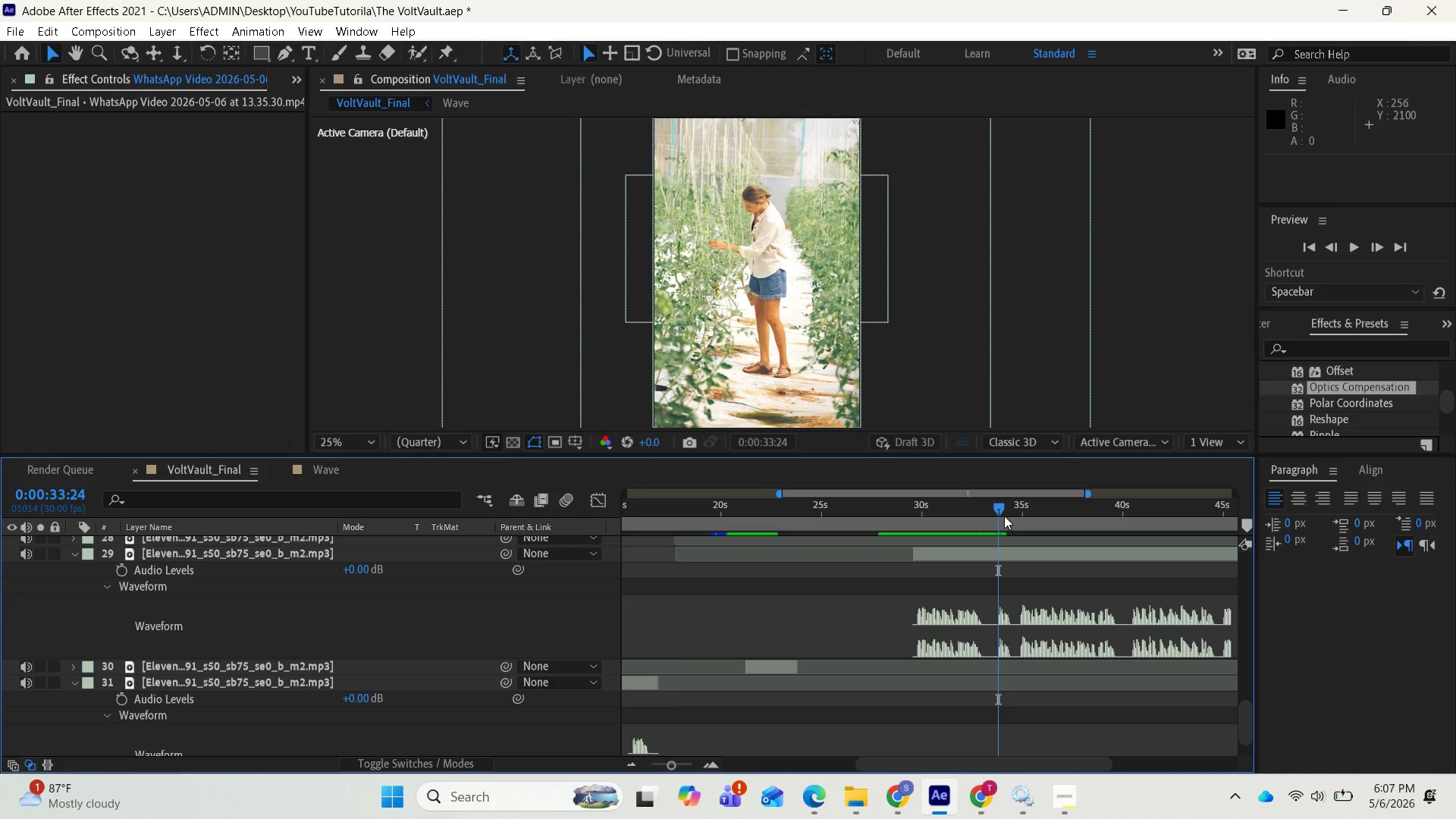 
left_click_drag(start_coordinate=[998, 510], to_coordinate=[1018, 513])
 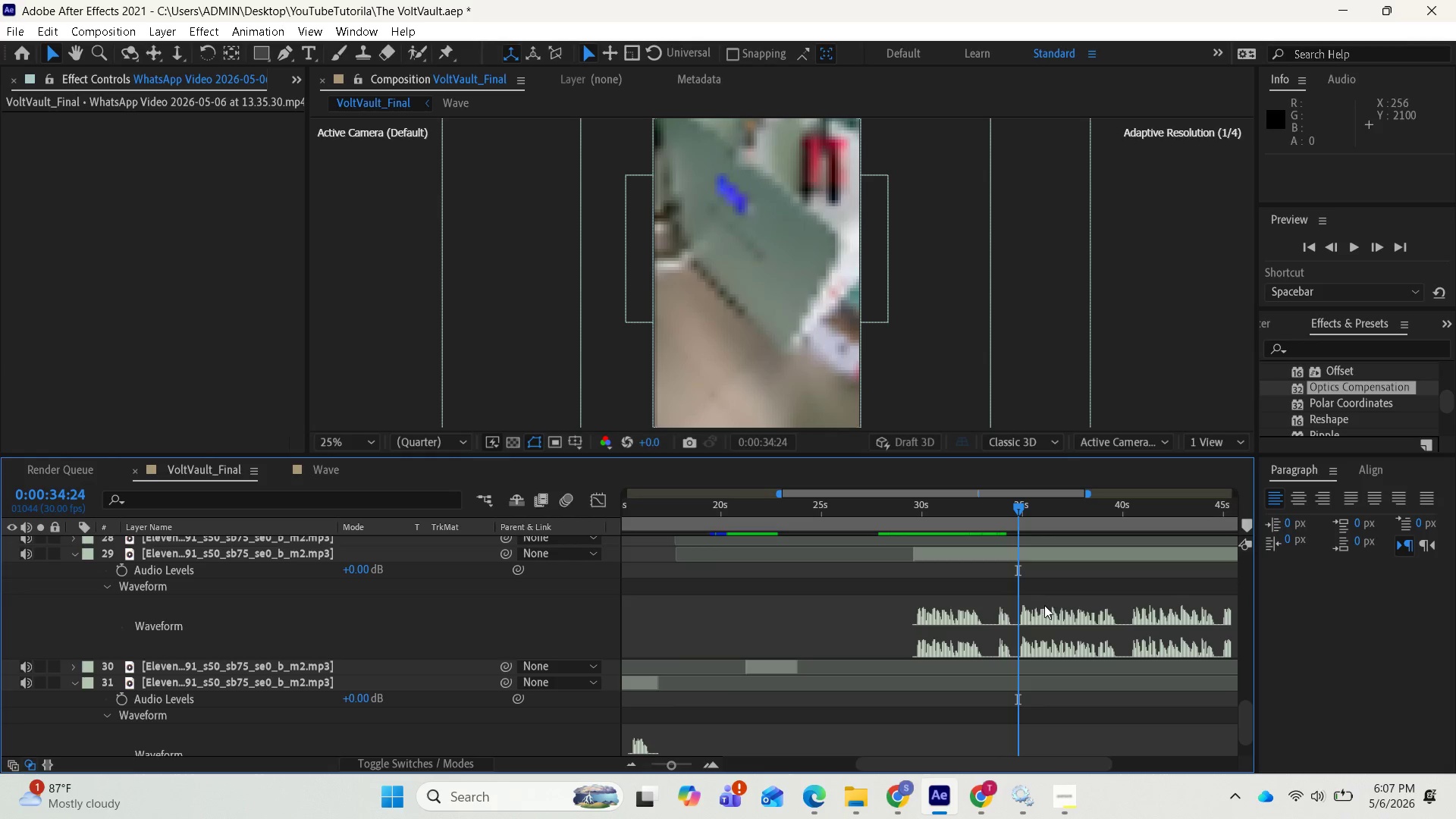 
scroll: coordinate [1055, 591], scroll_direction: up, amount: 13.0
 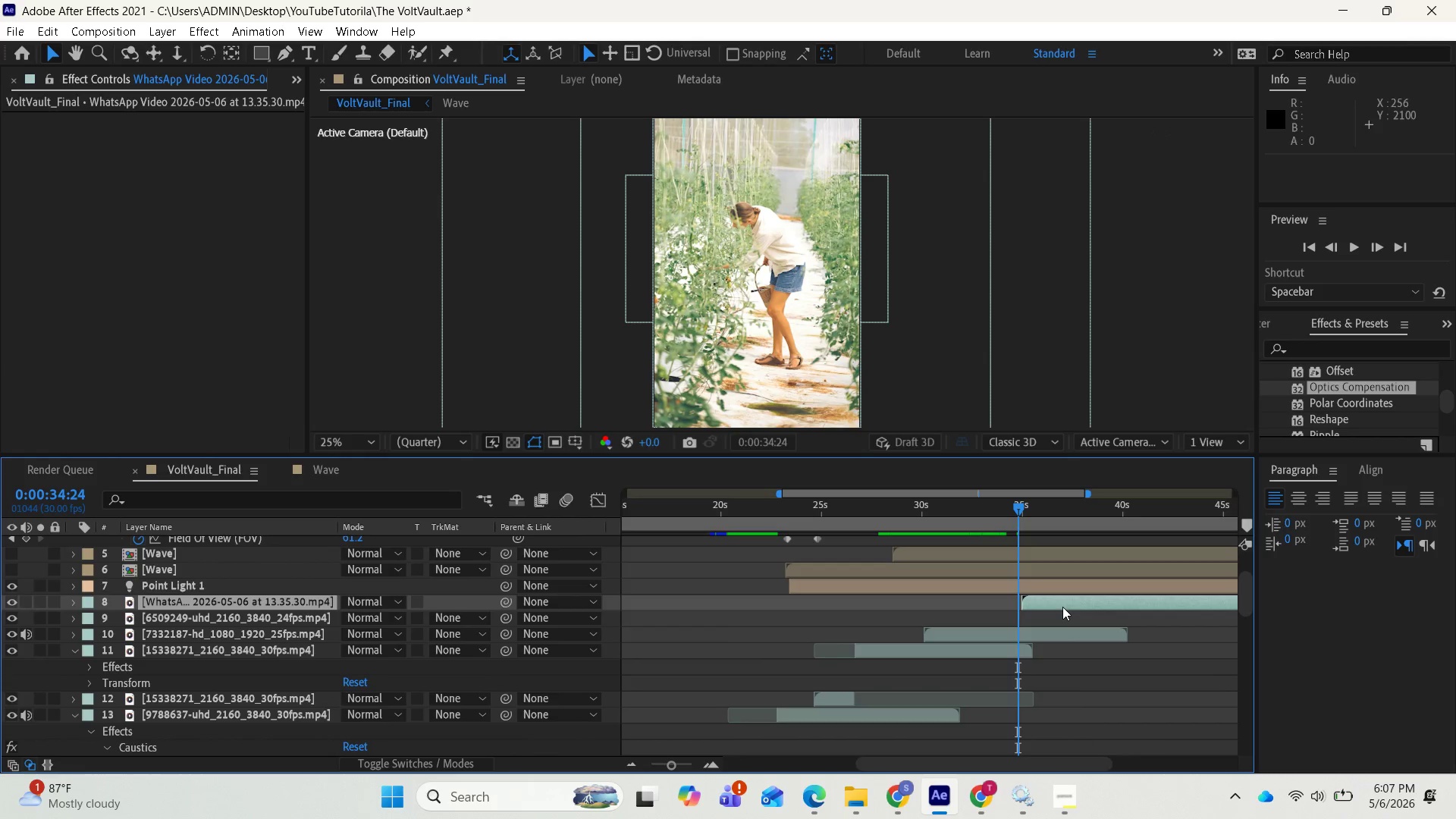 
left_click_drag(start_coordinate=[1062, 607], to_coordinate=[1059, 607])
 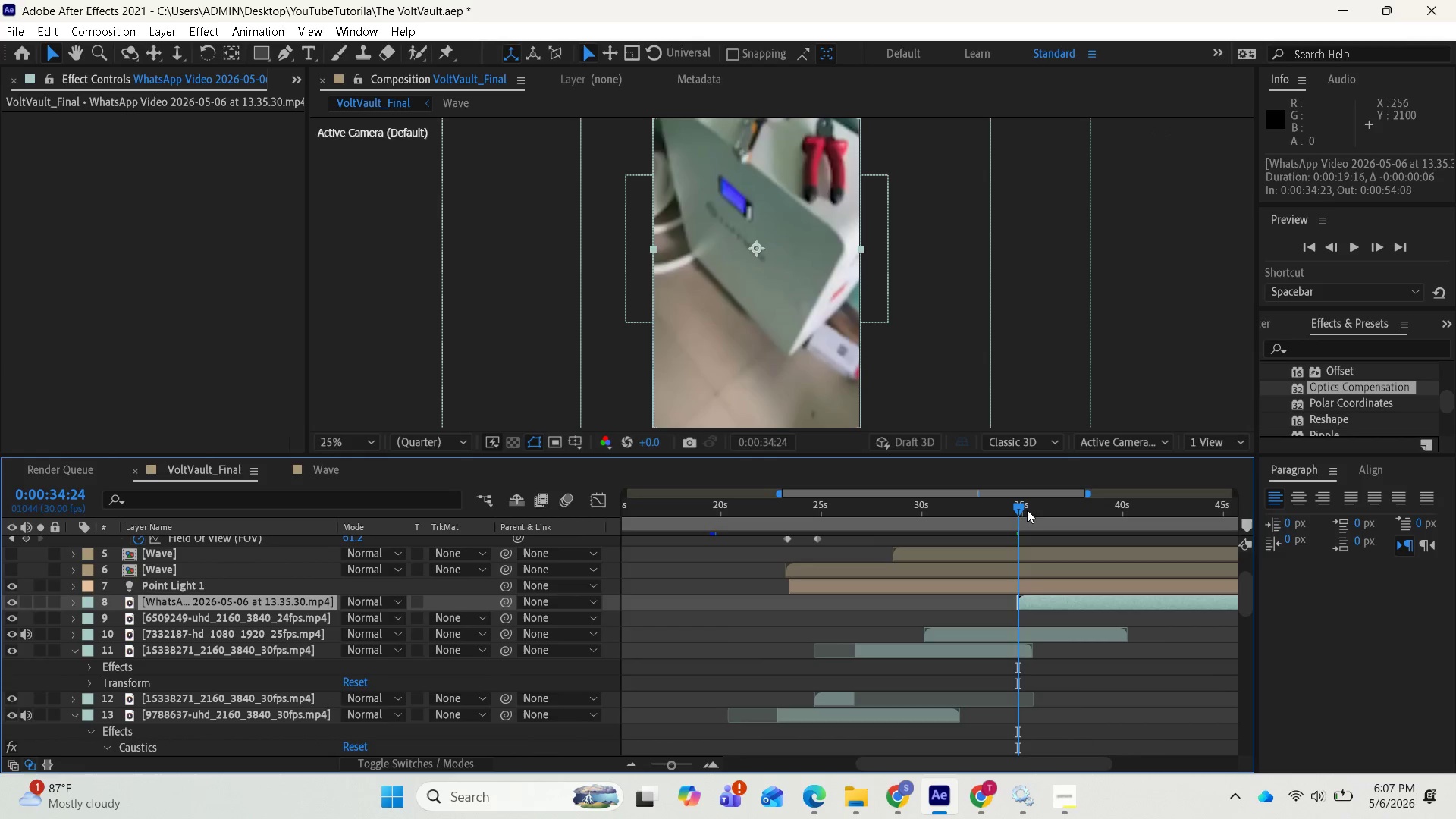 
left_click_drag(start_coordinate=[1024, 507], to_coordinate=[1065, 507])
 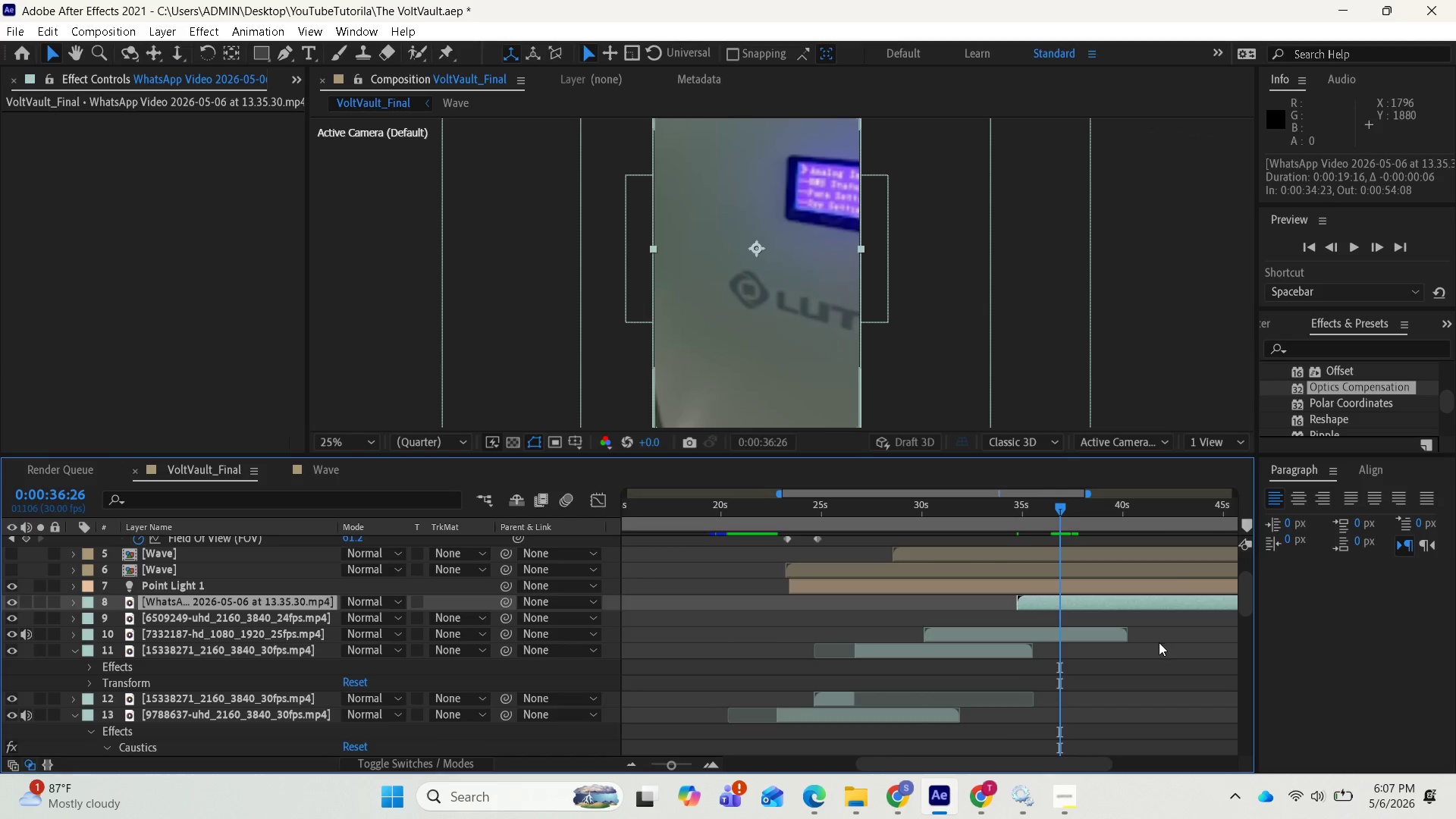 
left_click([1103, 607])
 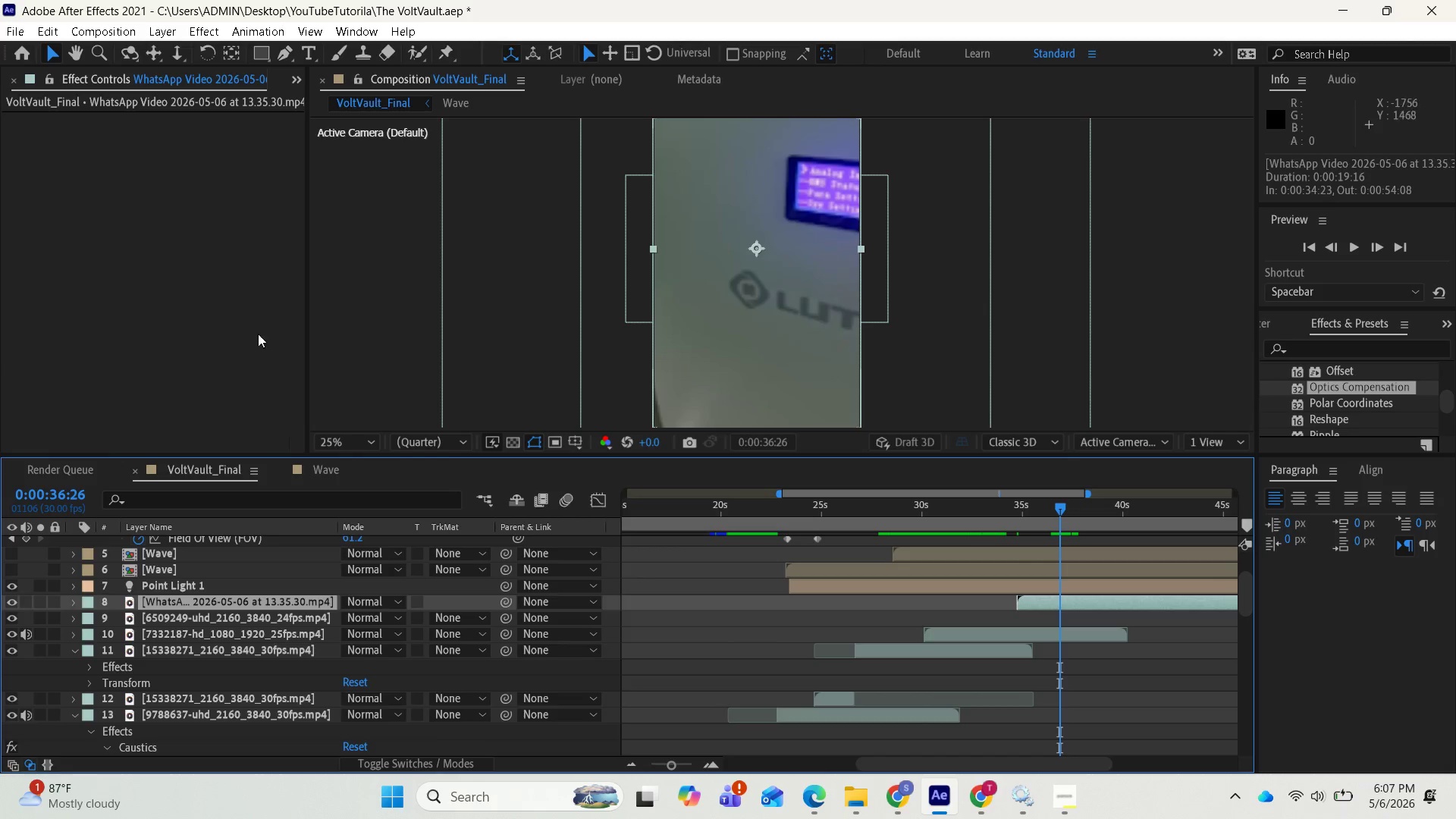 
mouse_move([297, 85])
 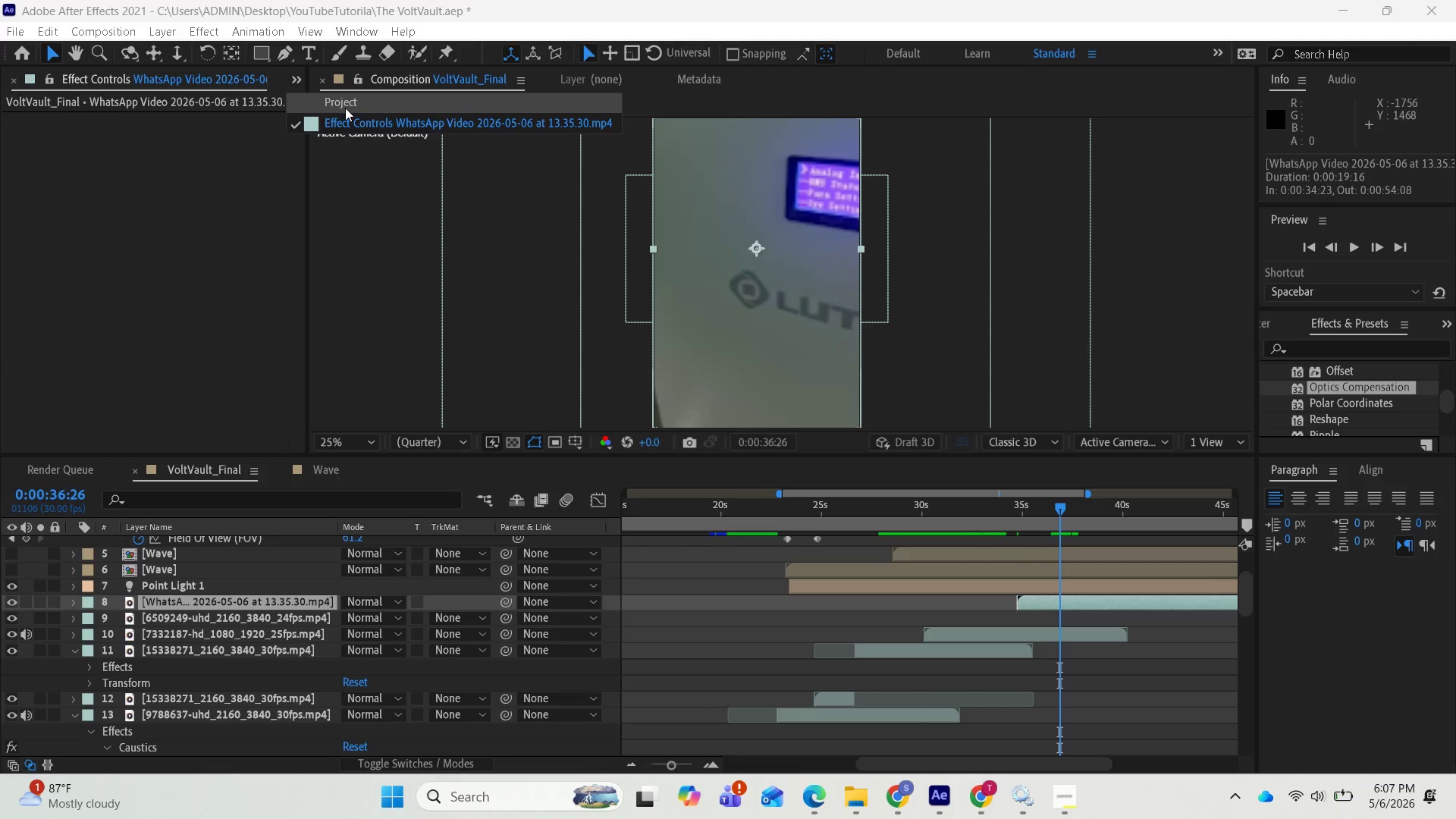 
left_click([345, 108])
 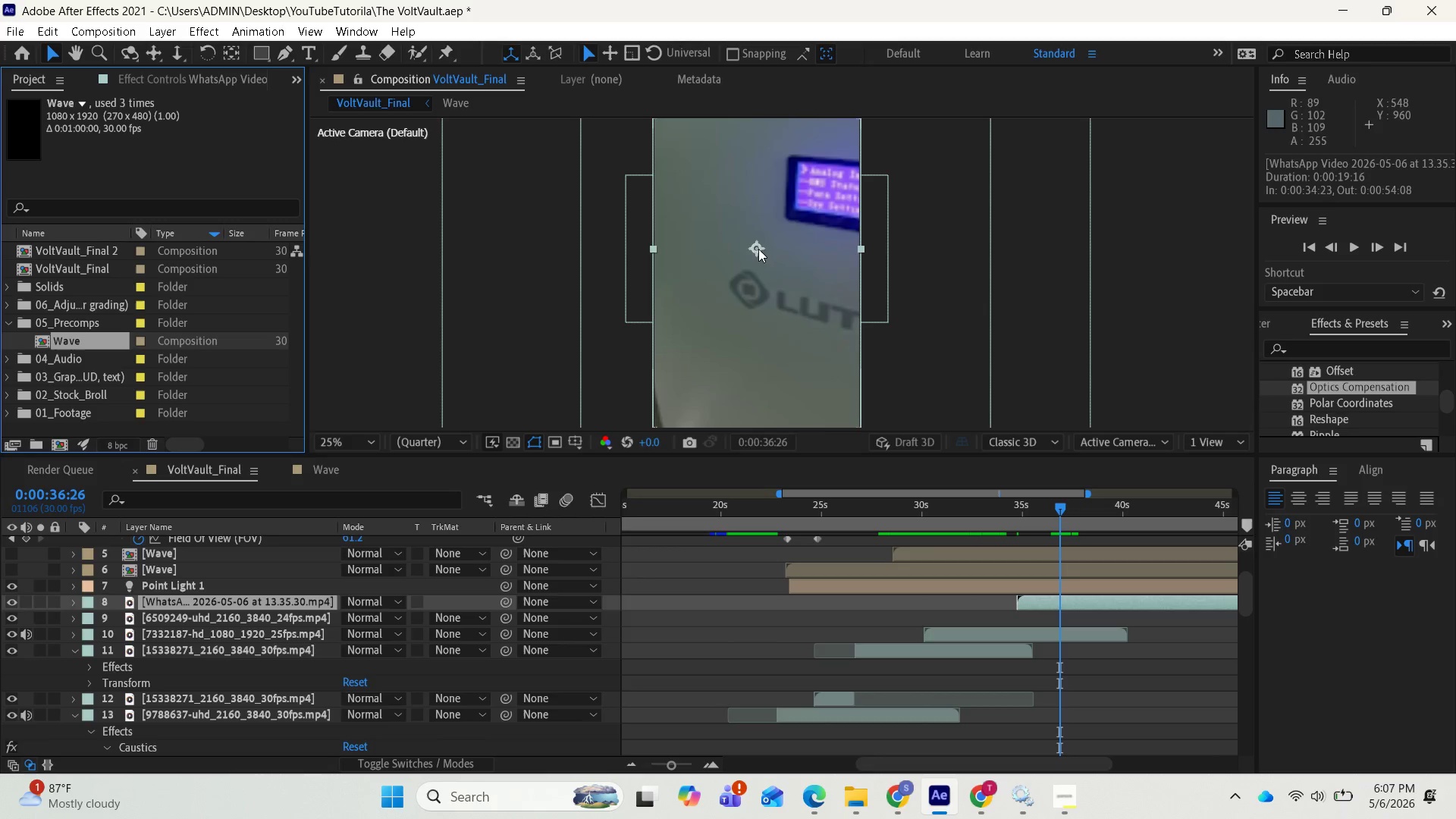 
left_click_drag(start_coordinate=[758, 249], to_coordinate=[769, 258])
 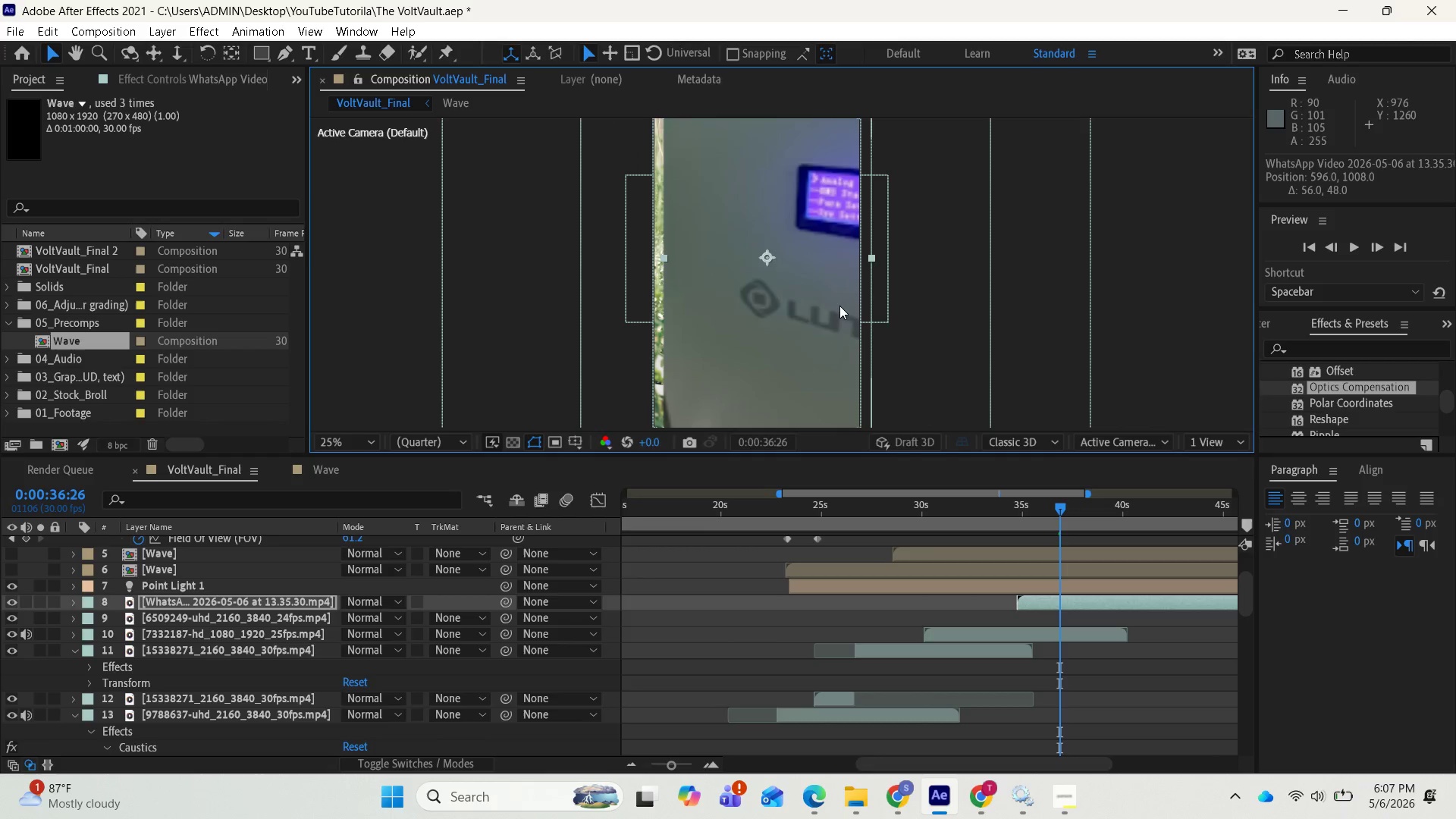 
key(Control+Z)
 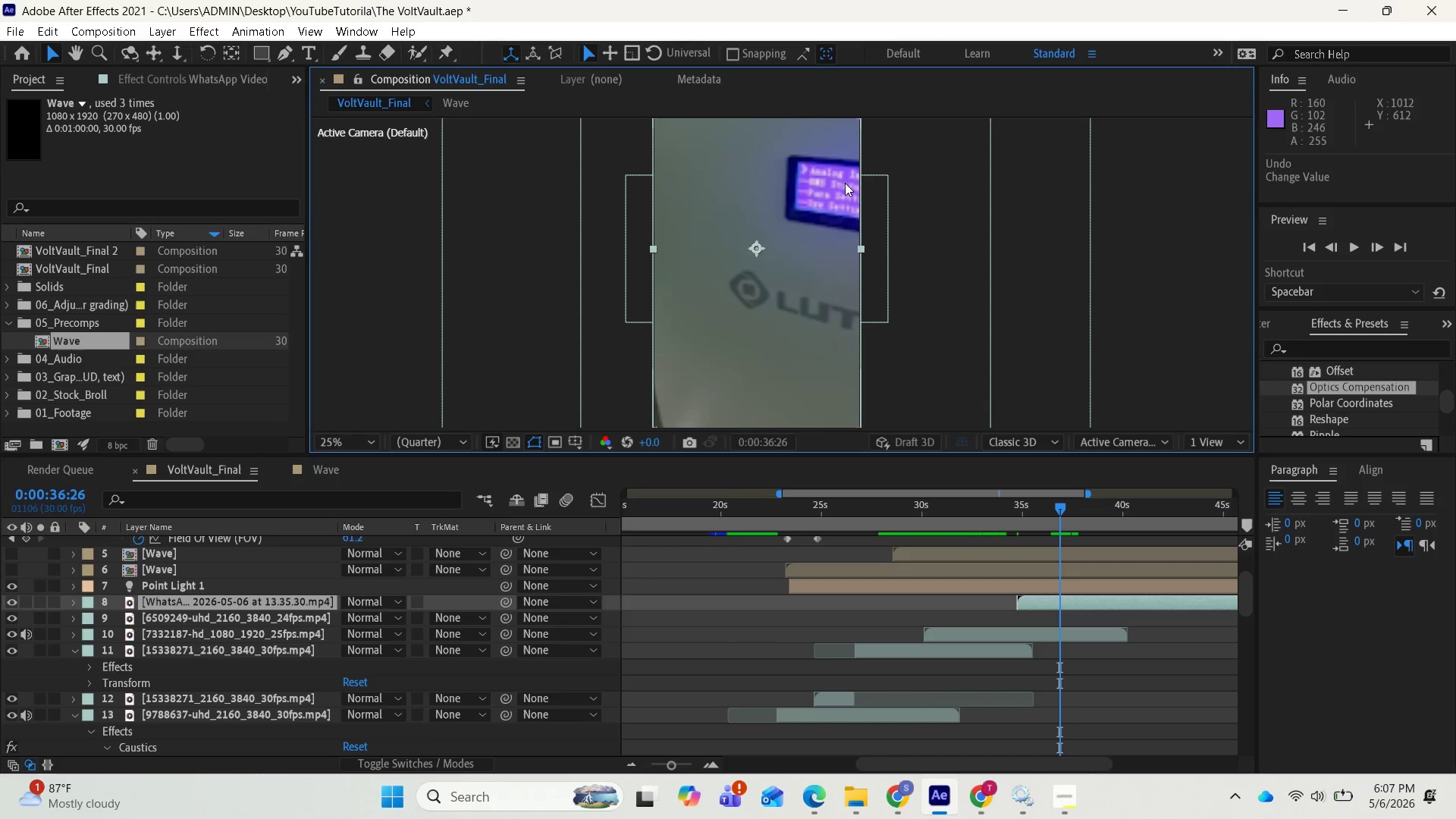 
wait(11.03)
 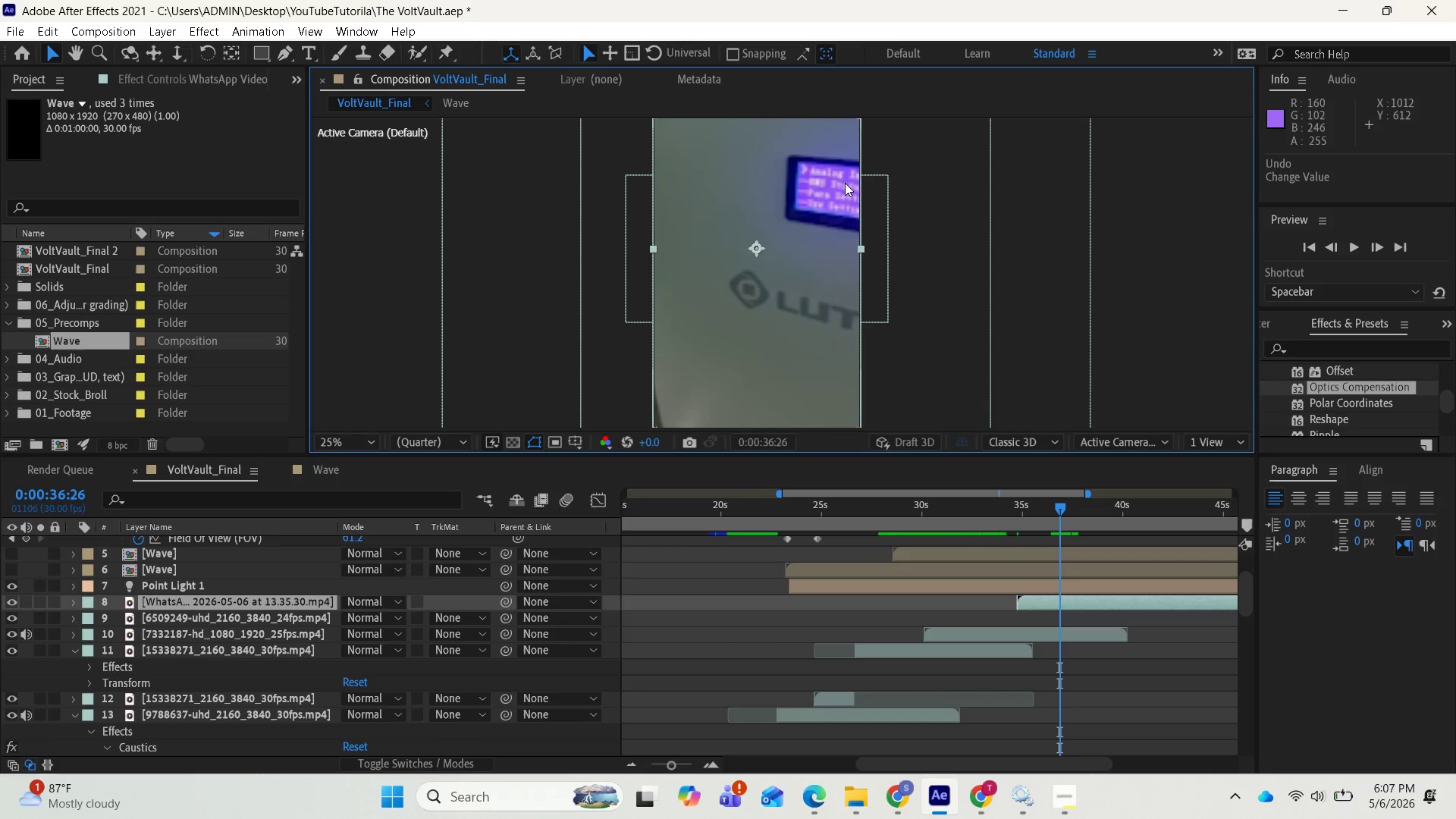 
left_click([1051, 795])